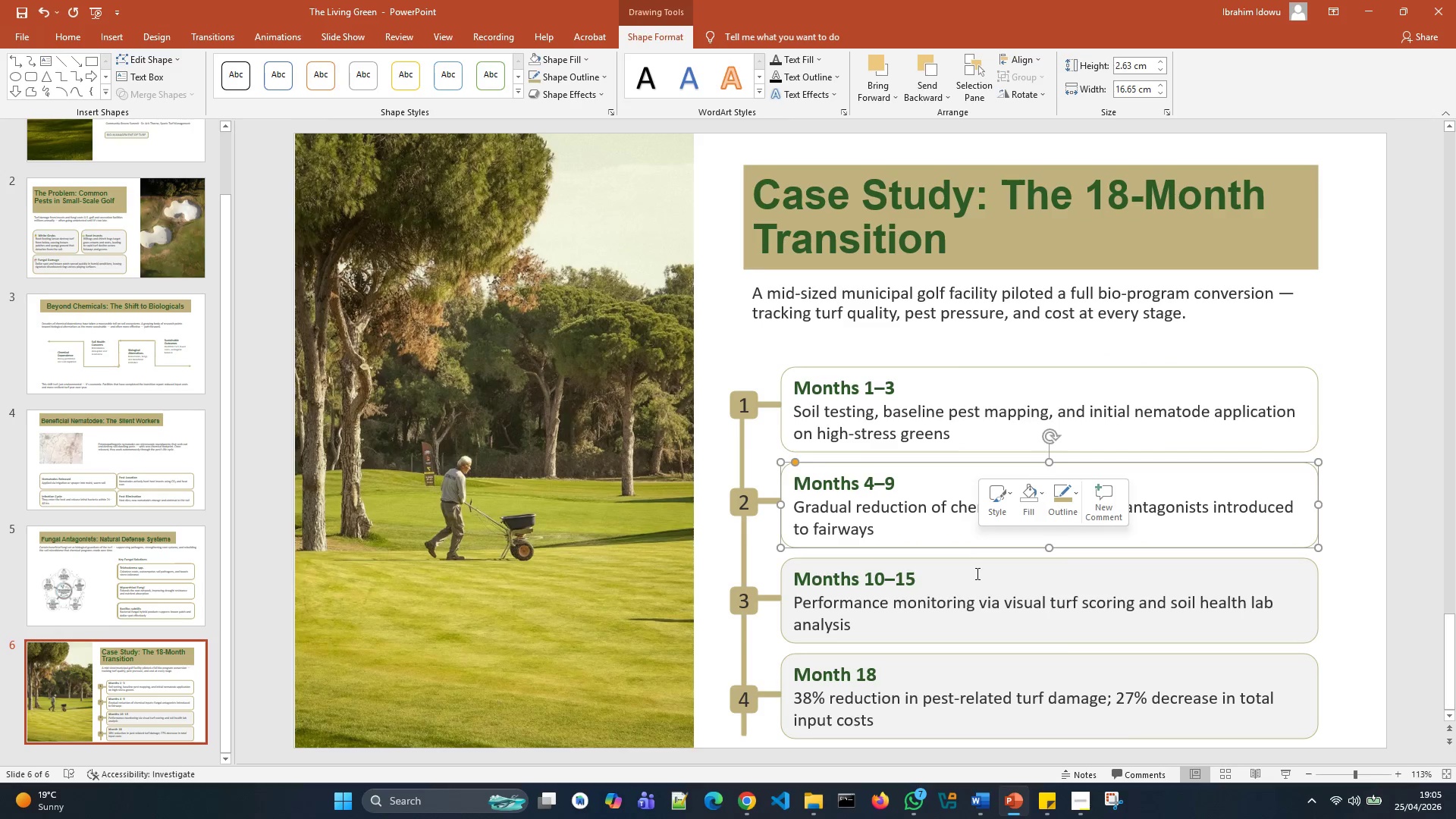 
left_click([974, 574])
 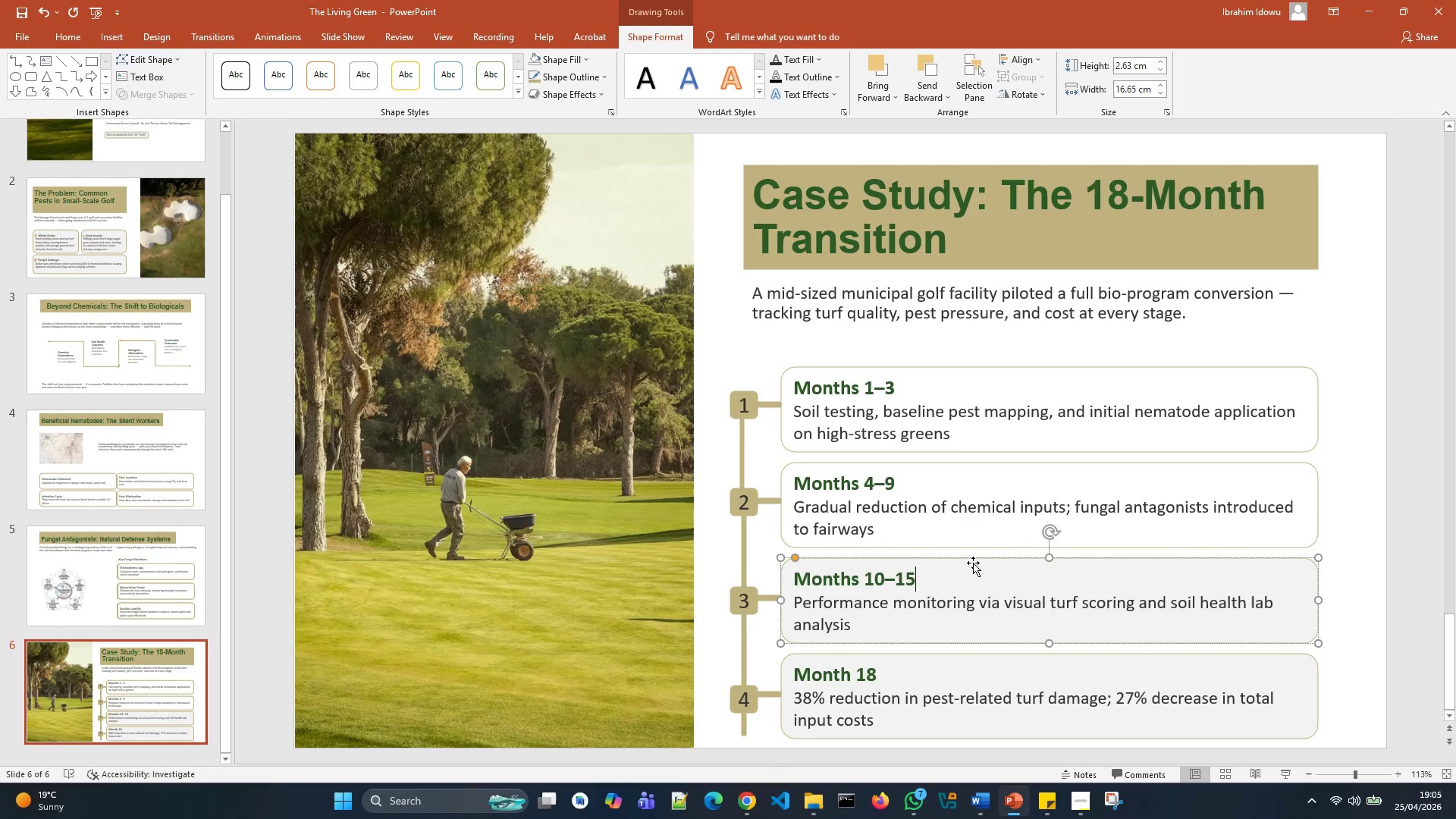 
left_click([973, 563])
 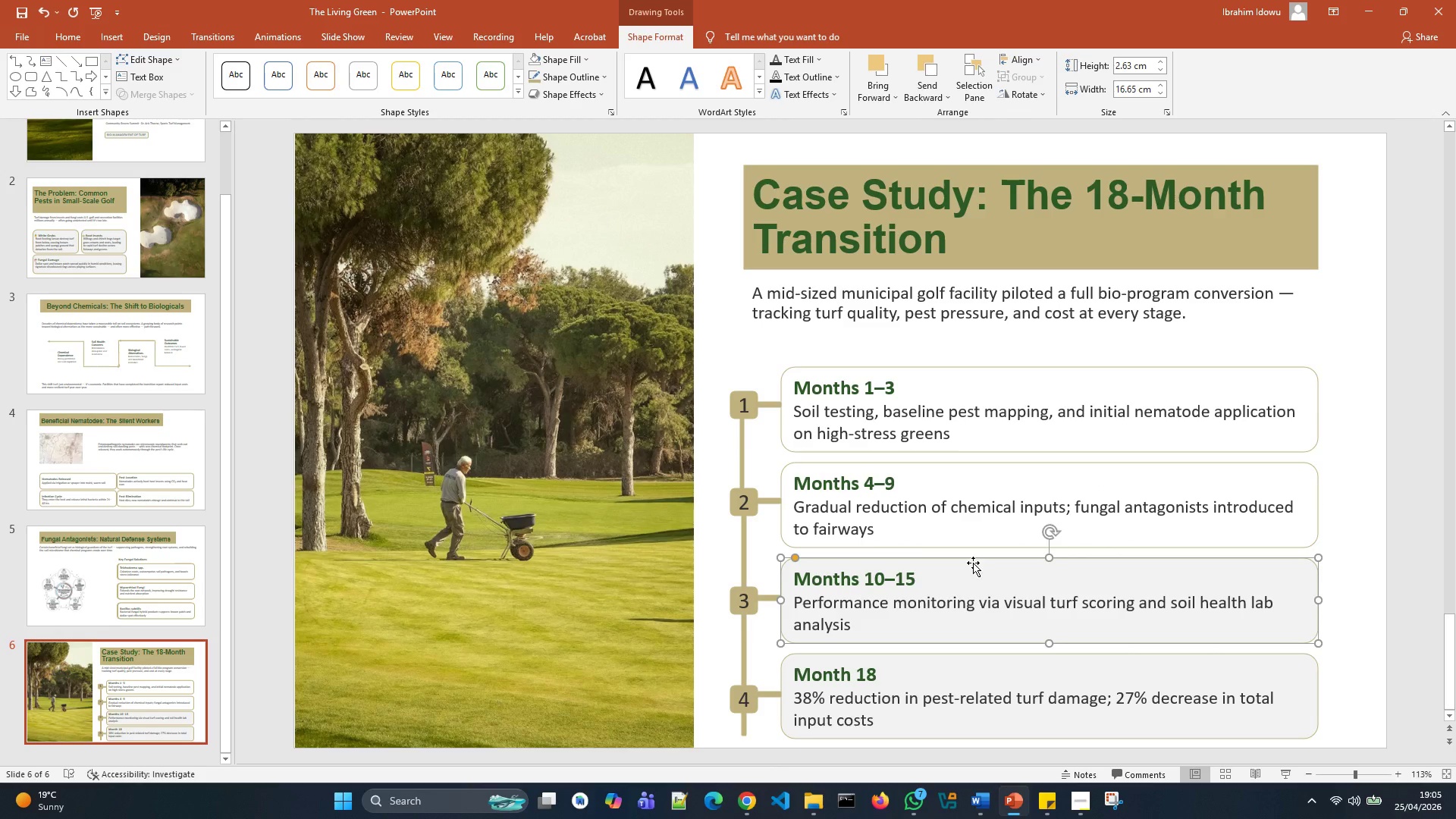 
right_click([973, 563])
 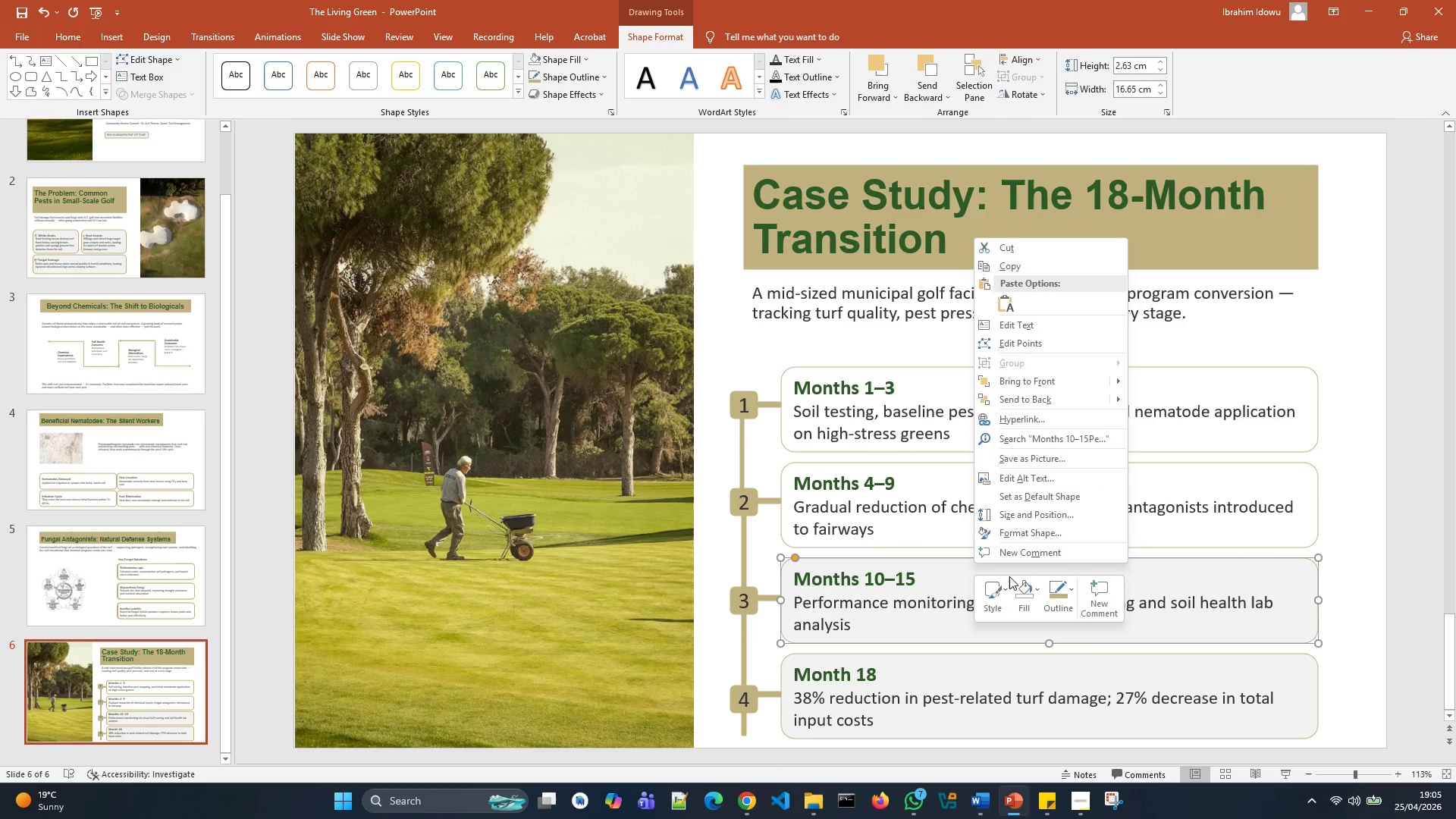 
left_click([1015, 582])
 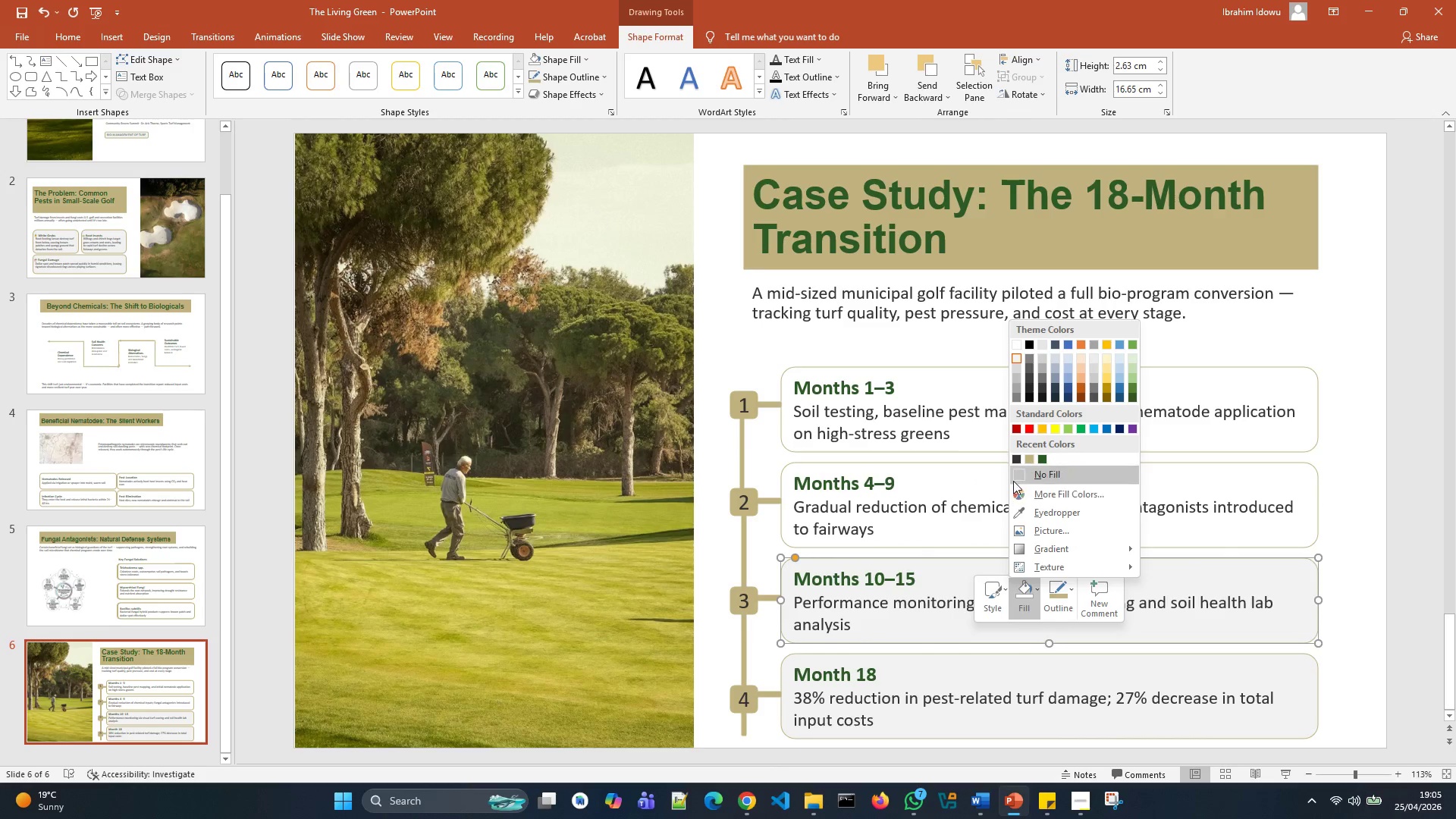 
left_click([1015, 477])
 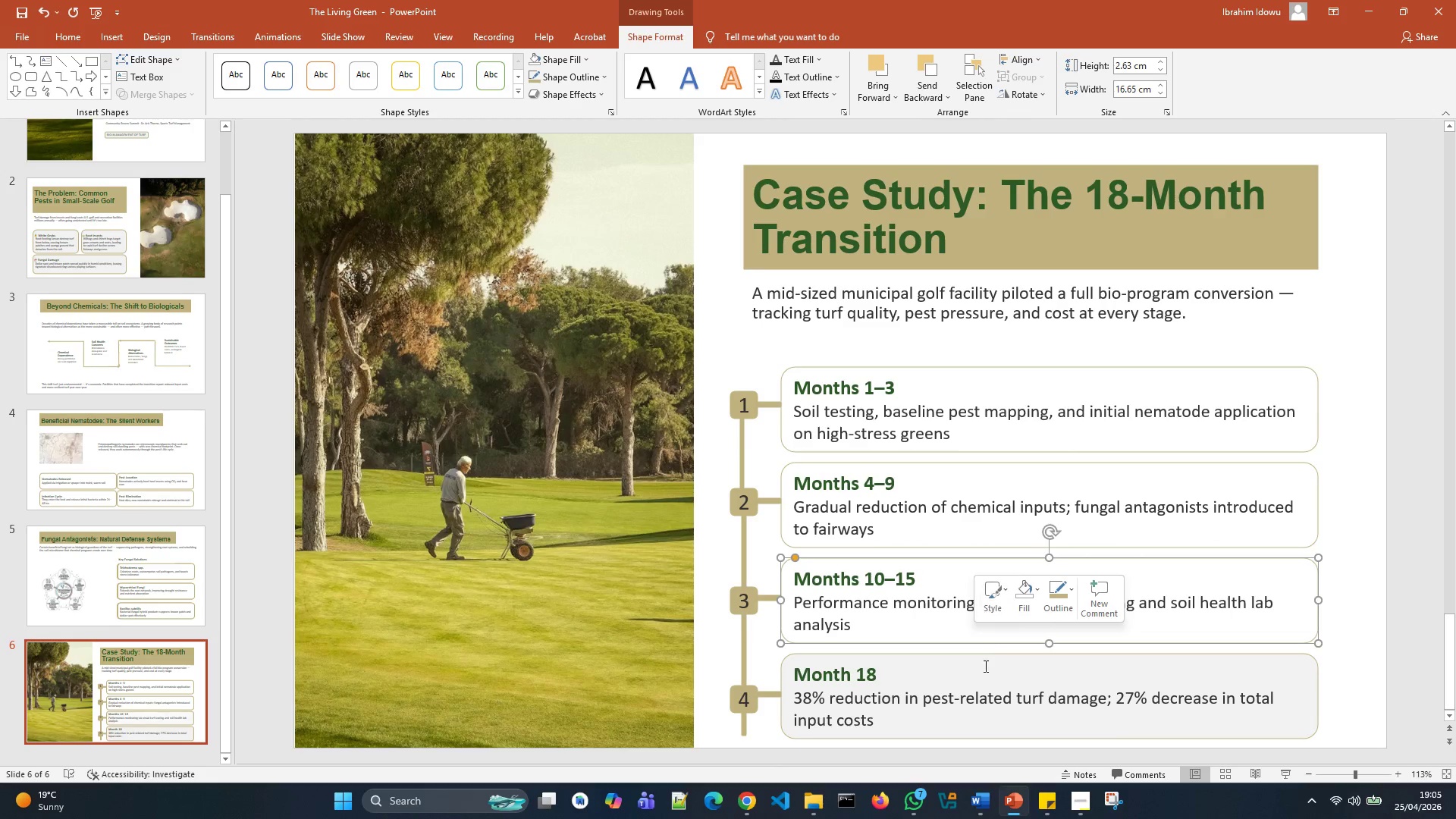 
left_click_drag(start_coordinate=[982, 672], to_coordinate=[982, 667])
 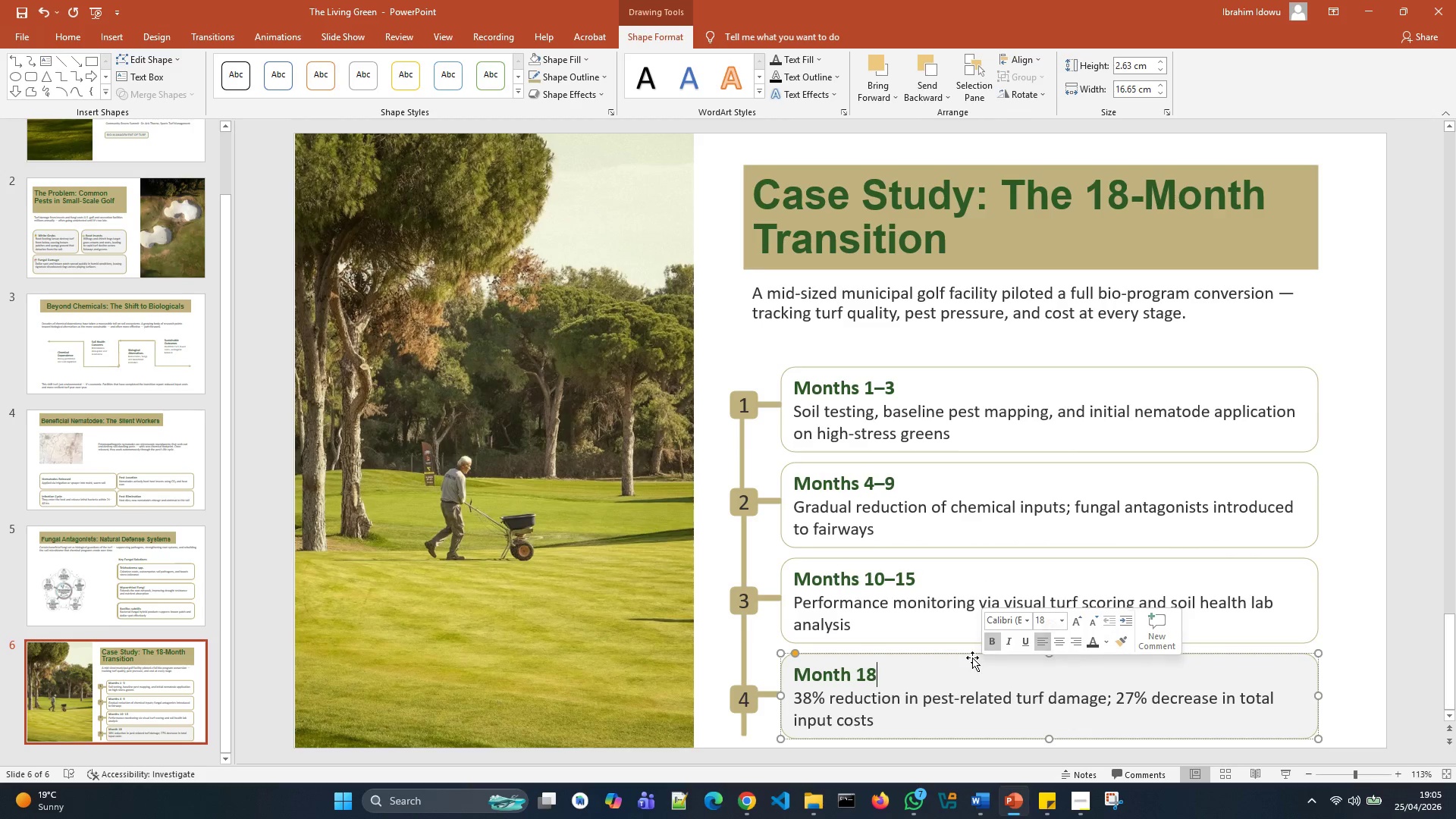 
left_click([972, 657])
 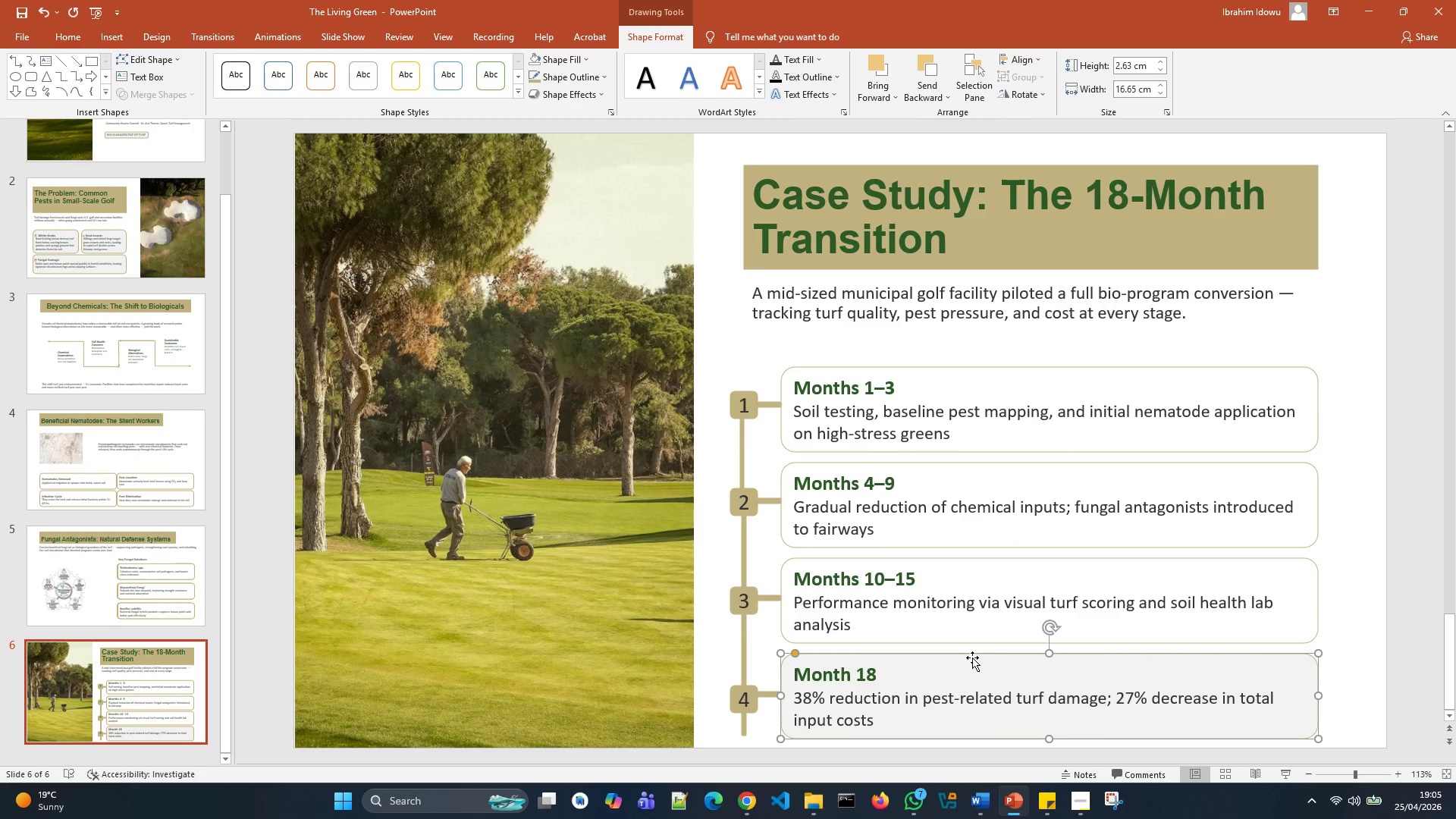 
right_click([972, 657])
 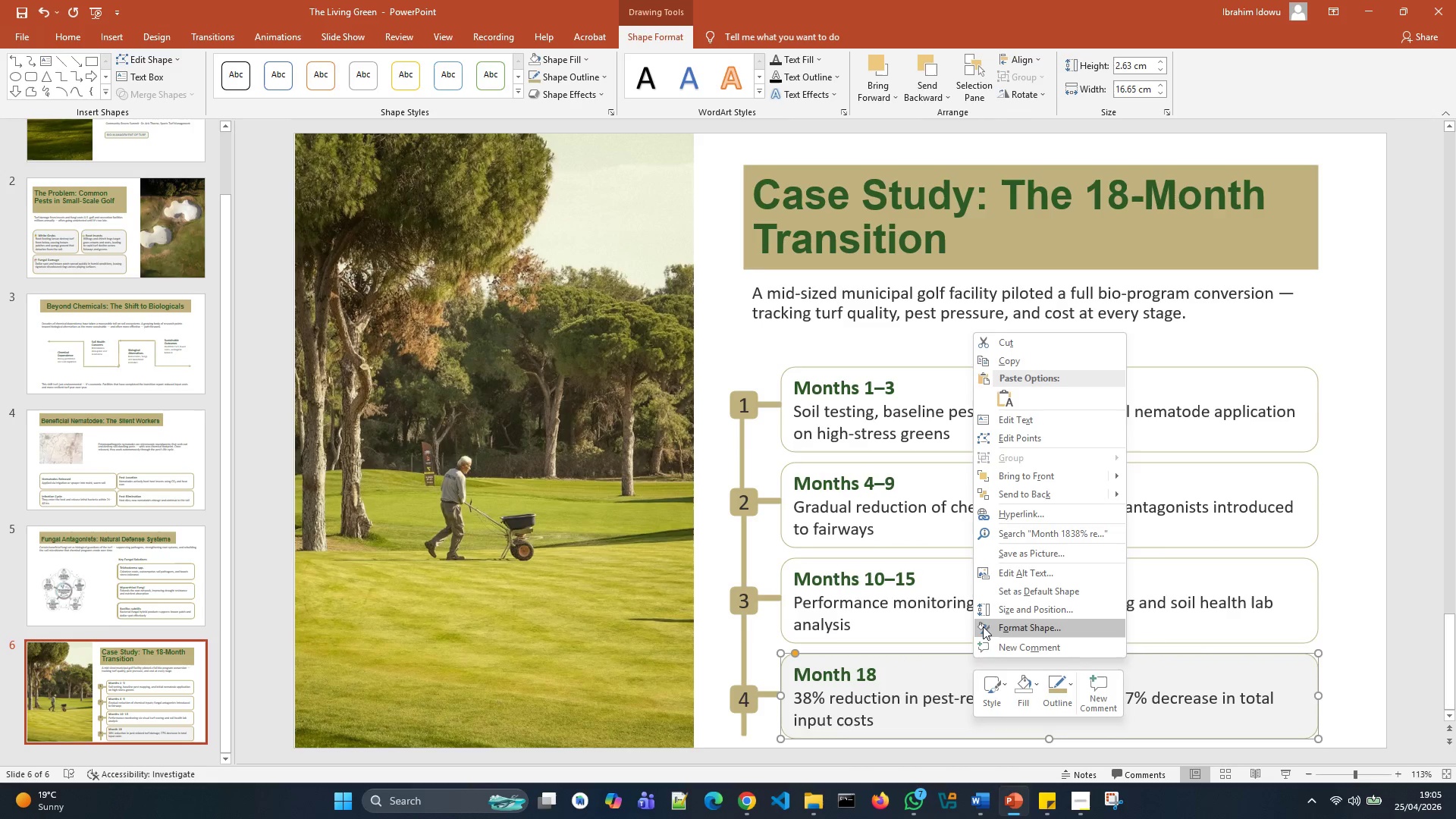 
left_click([1023, 686])
 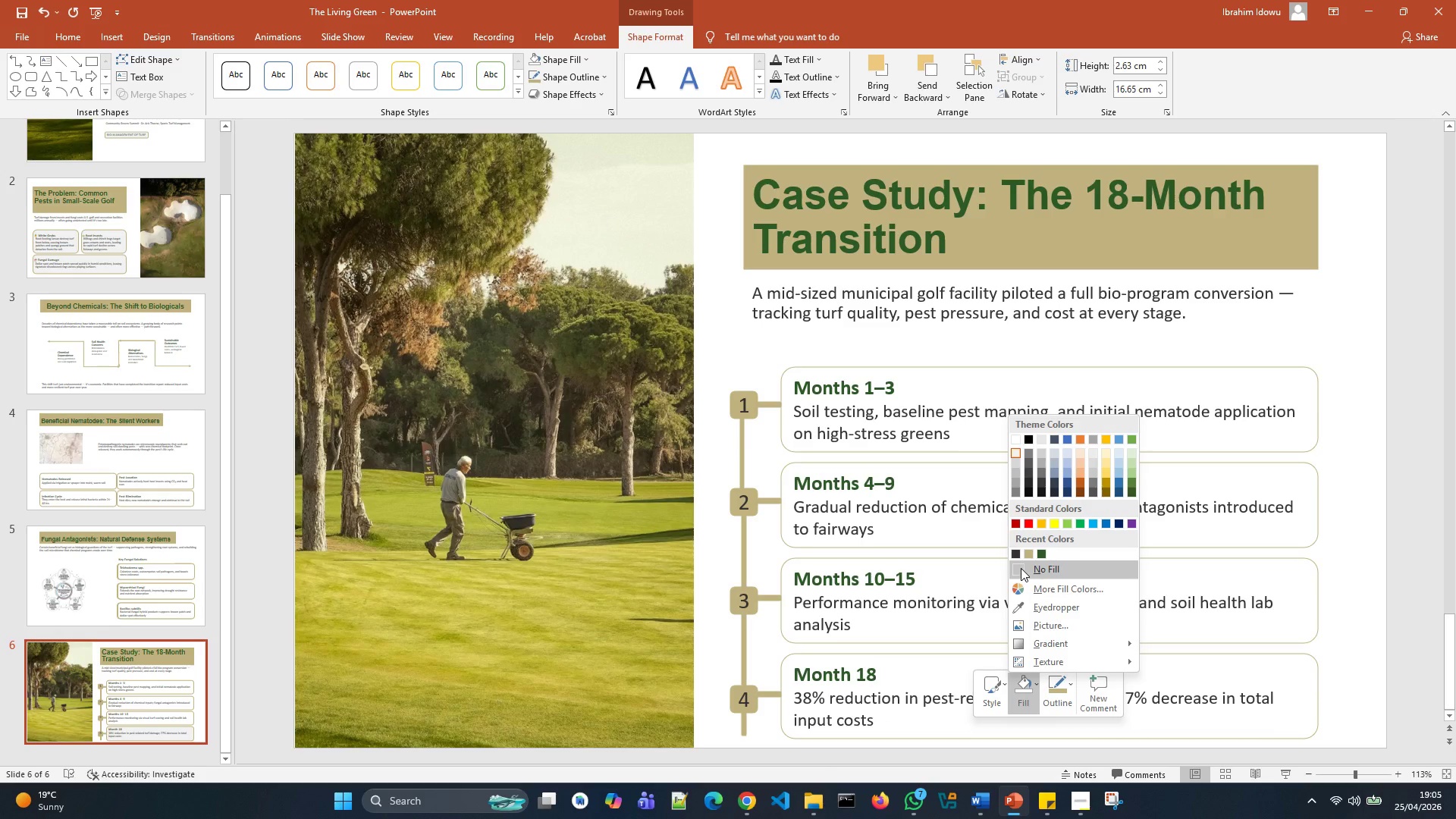 
left_click([1020, 568])
 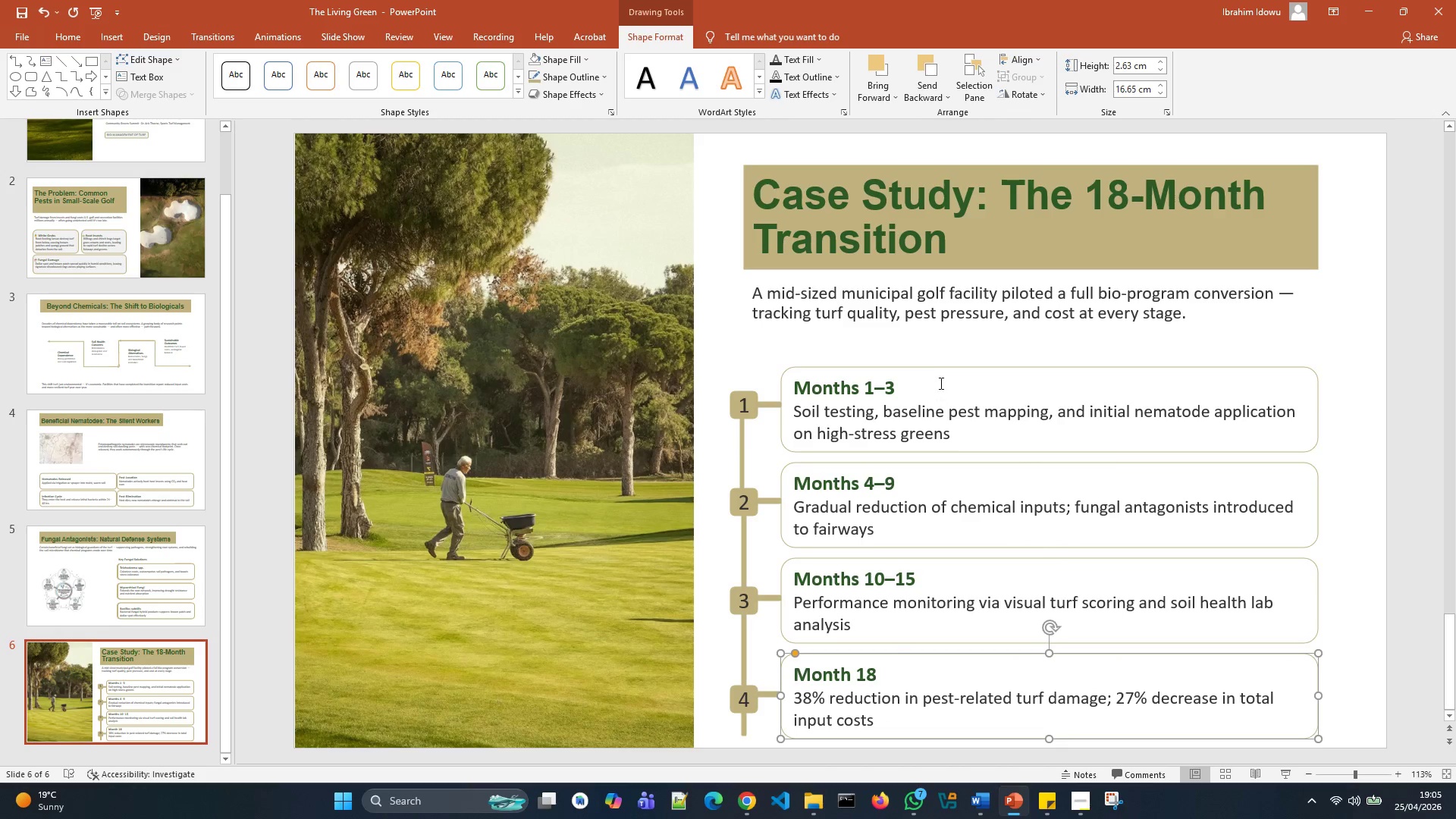 
left_click([938, 369])
 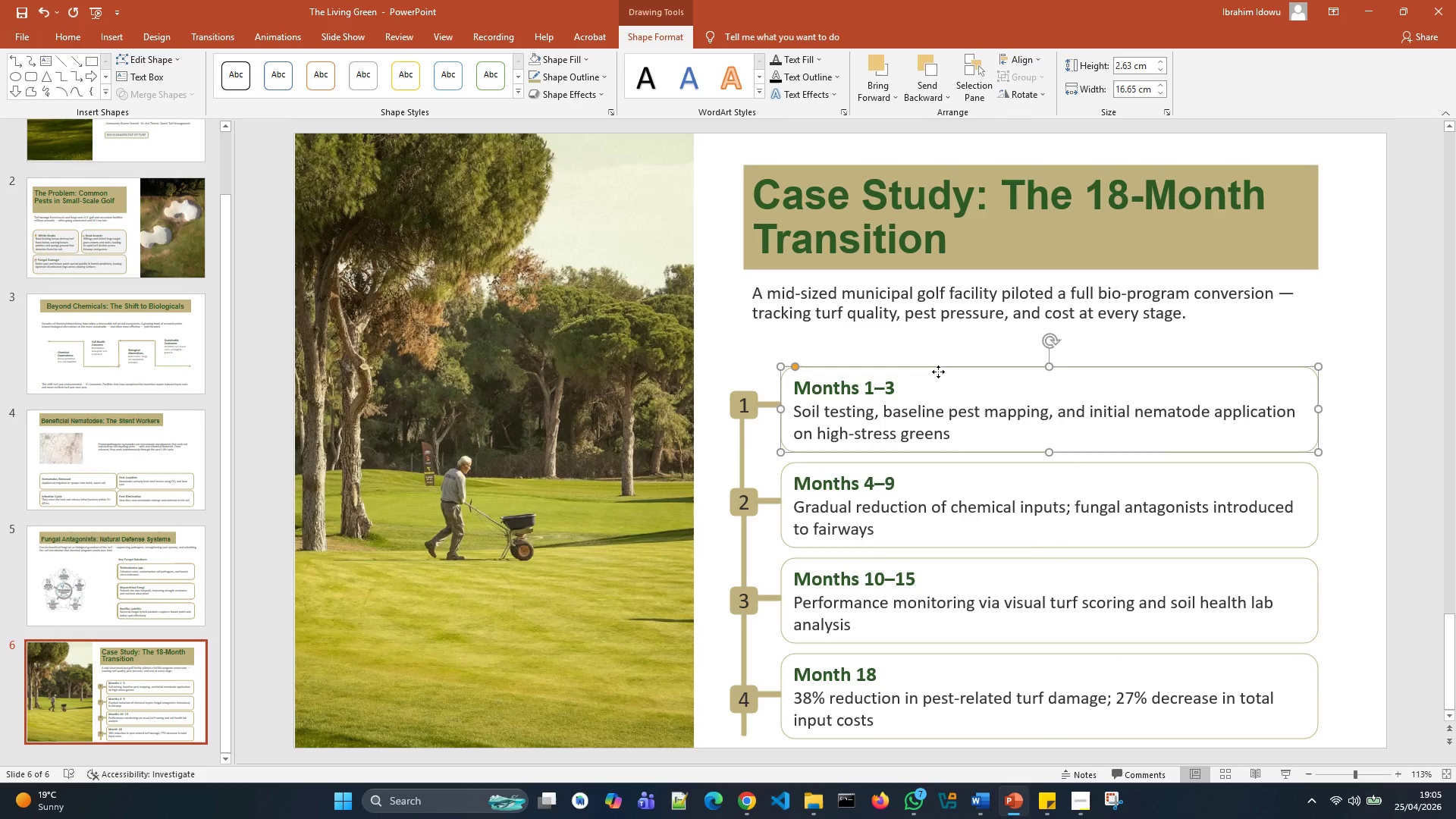 
right_click([938, 372])
 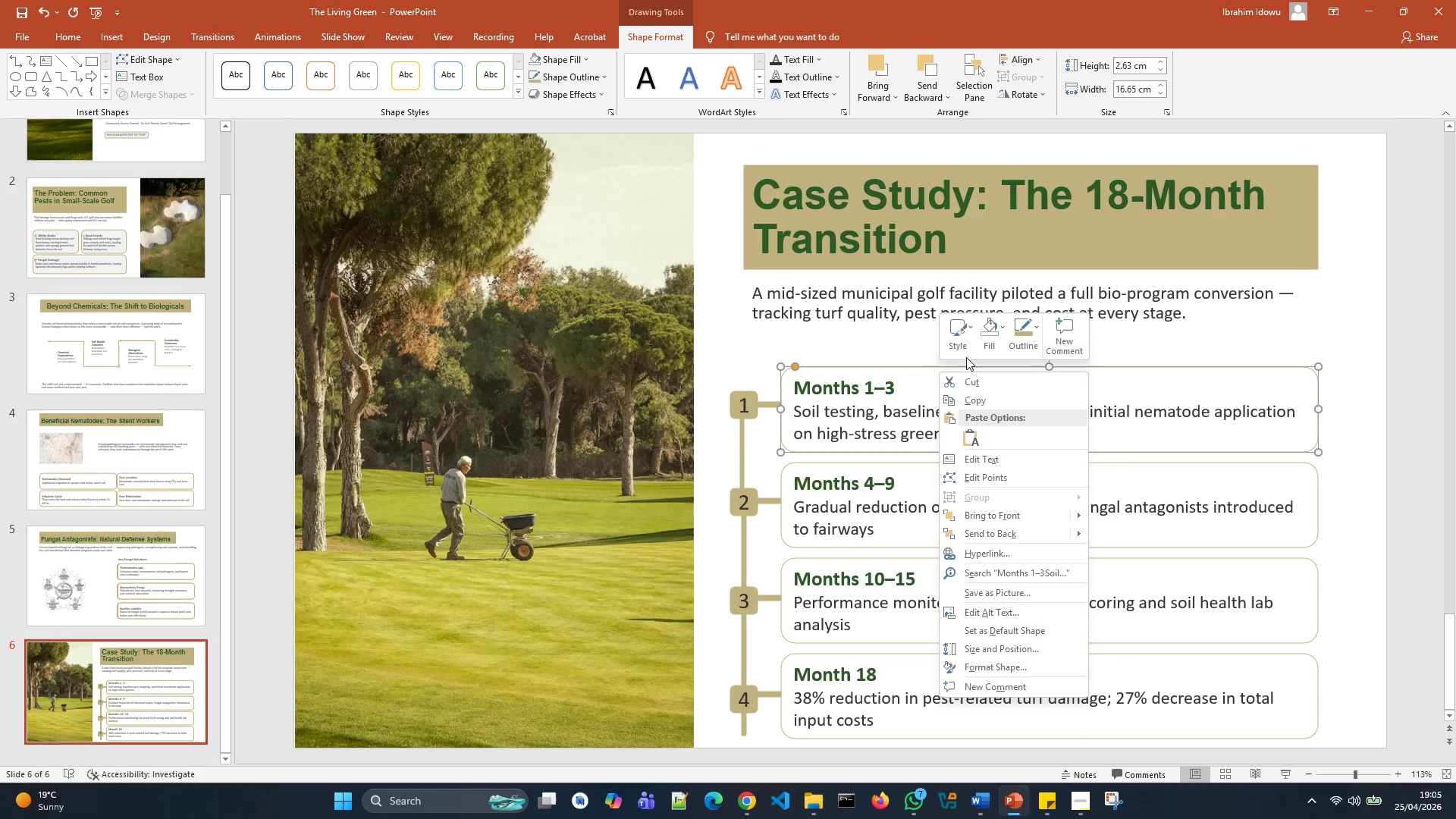 
left_click([1019, 337])
 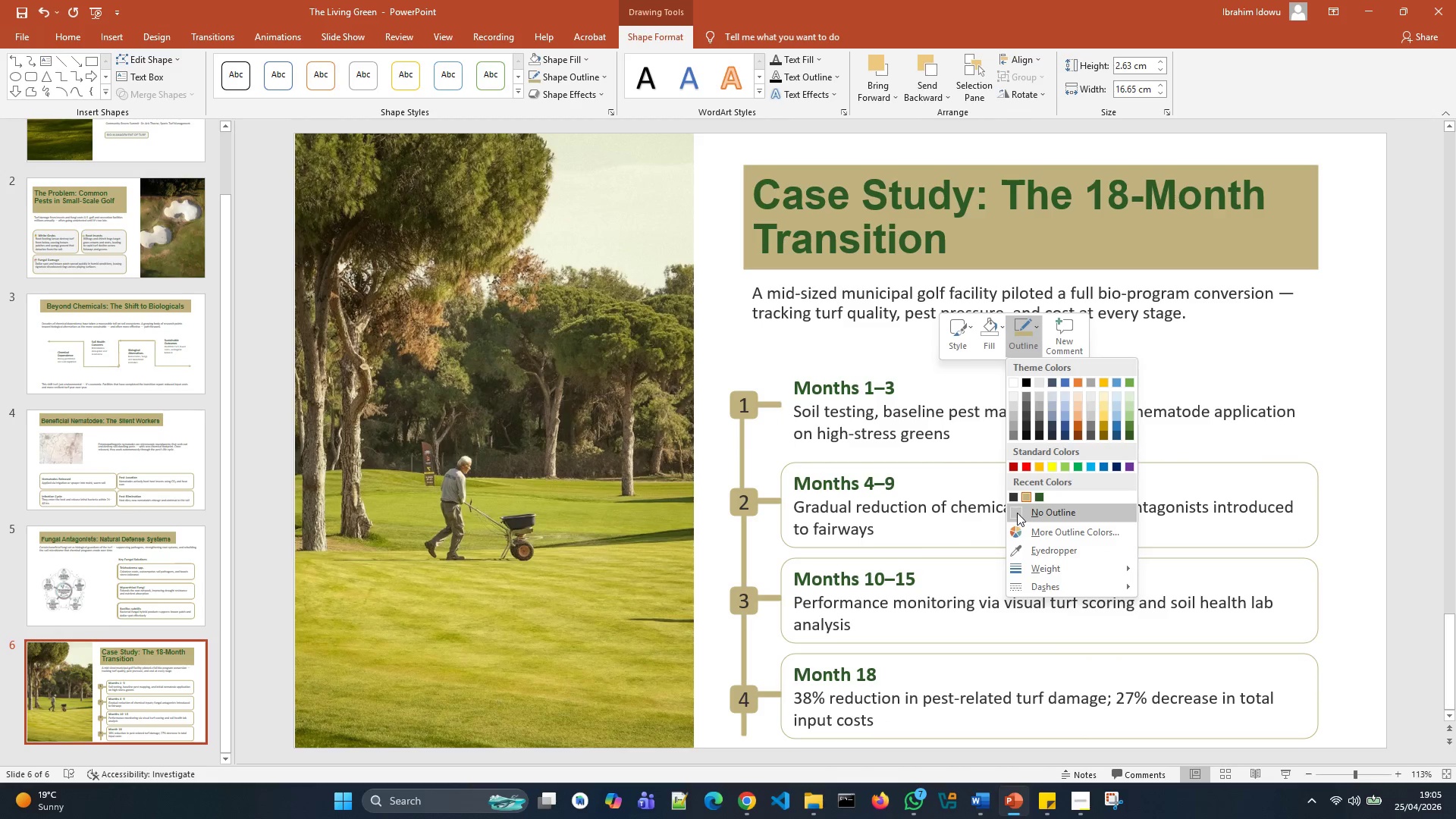 
left_click([1015, 511])
 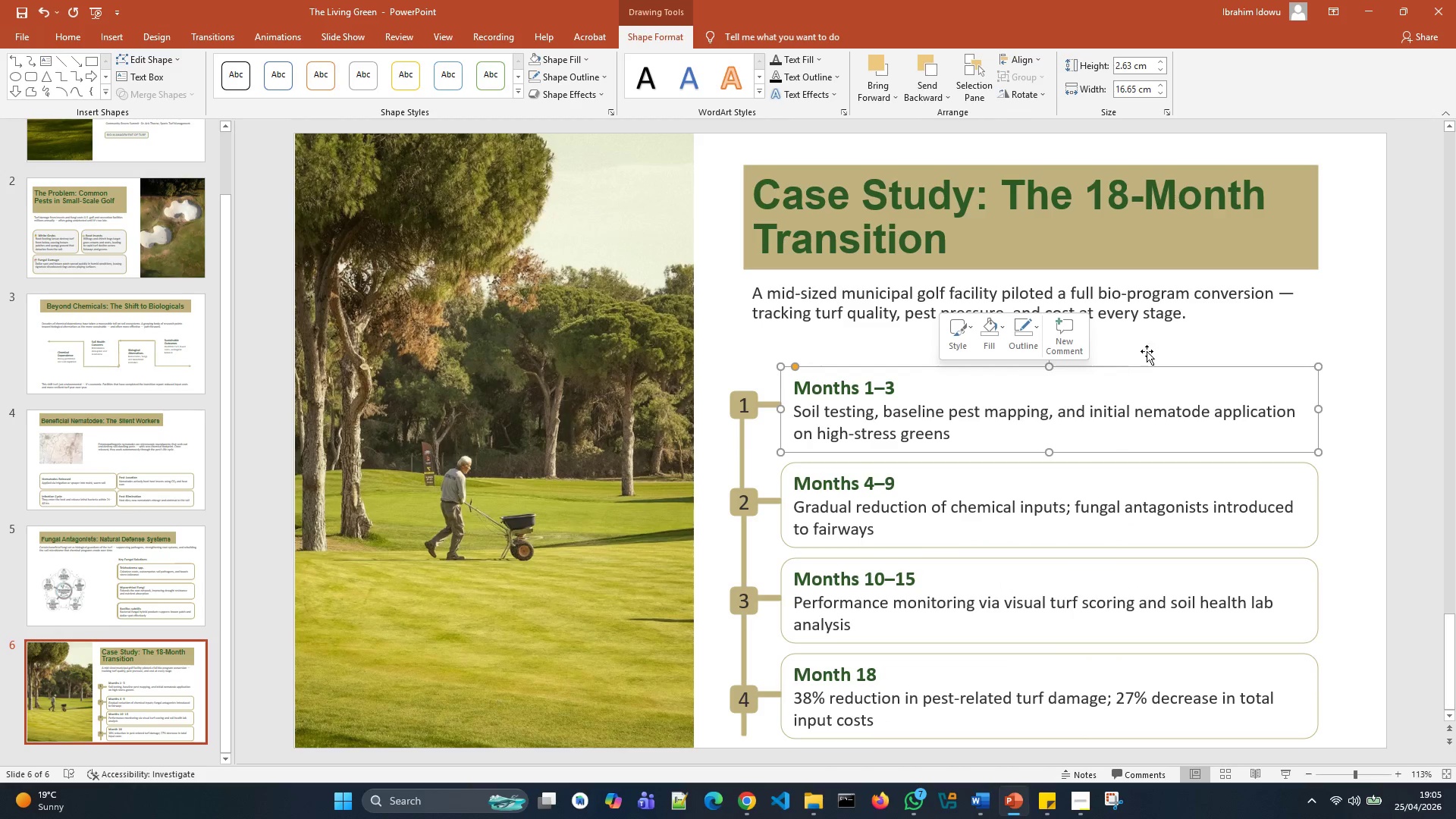 
left_click([1156, 340])
 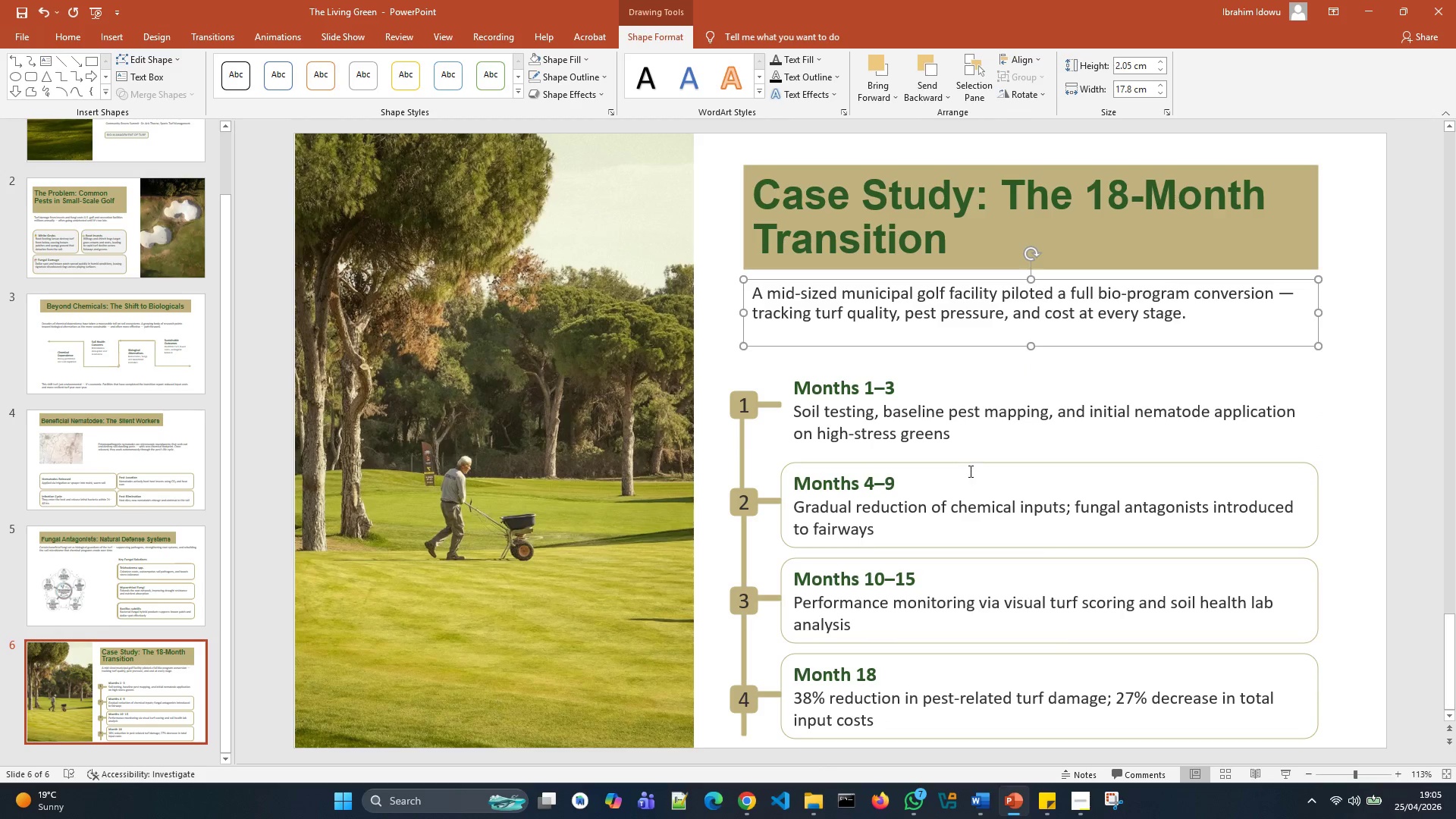 
left_click([968, 462])
 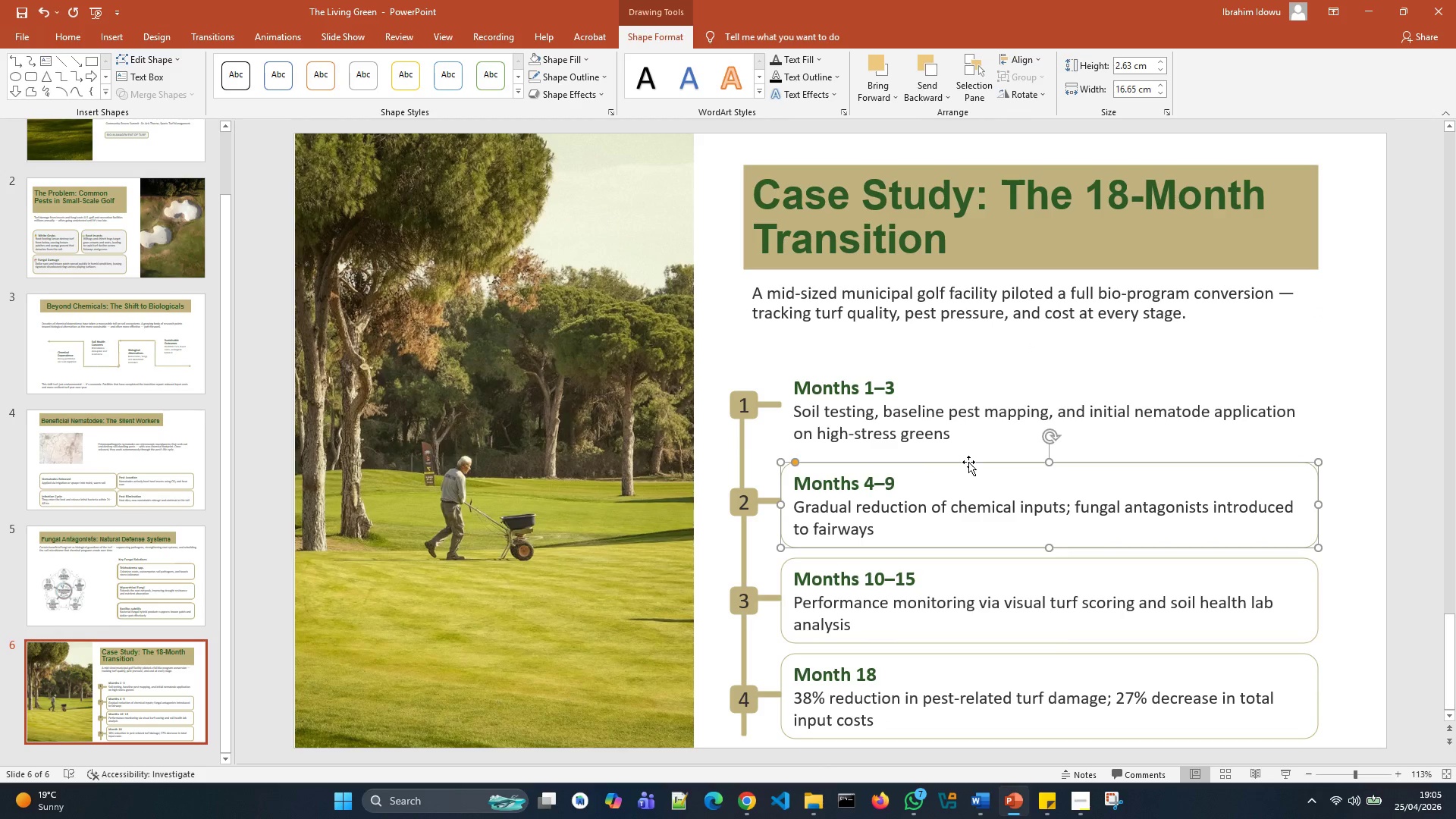 
right_click([968, 462])
 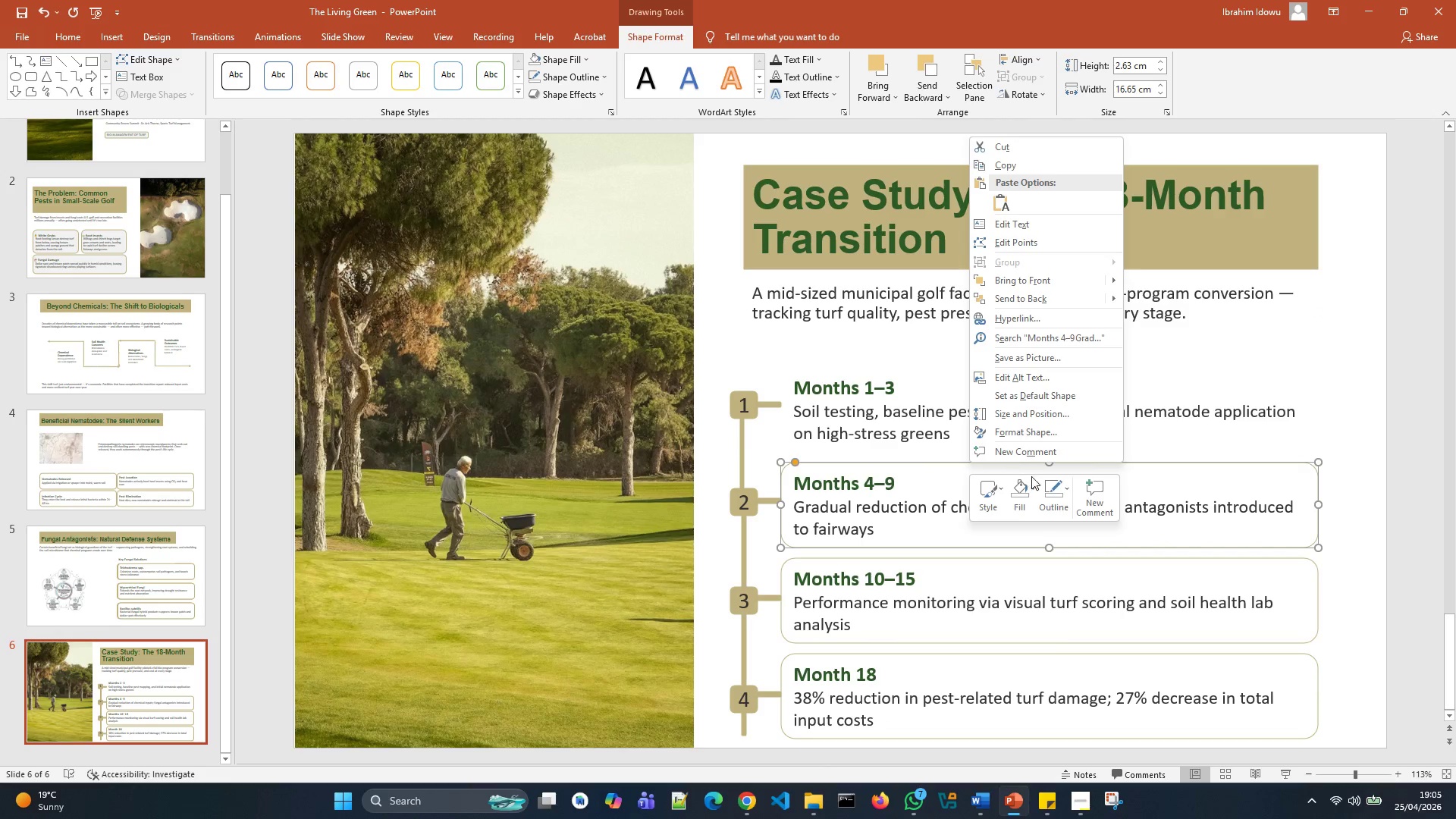 
left_click([1039, 479])
 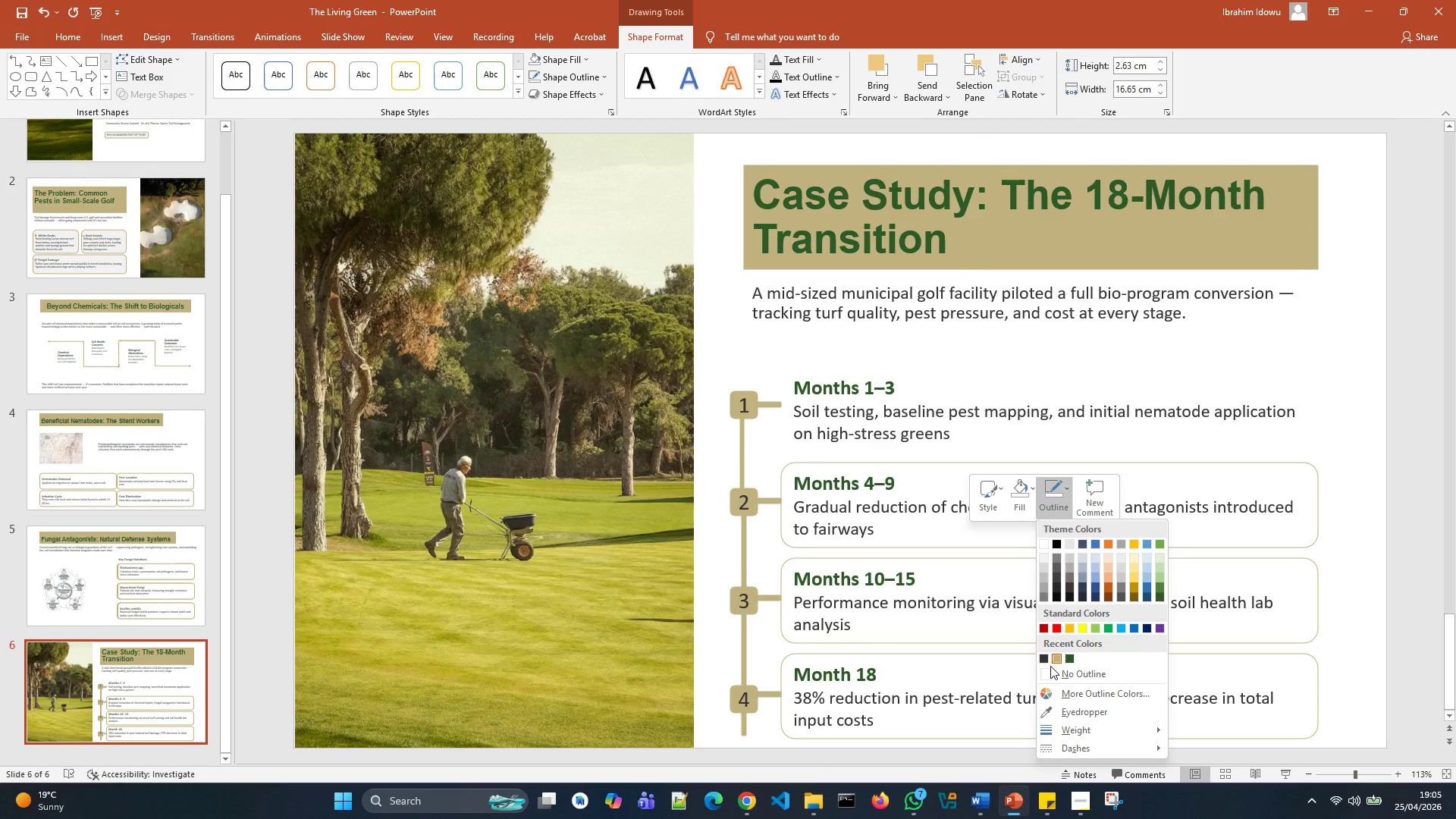 
left_click([1046, 673])
 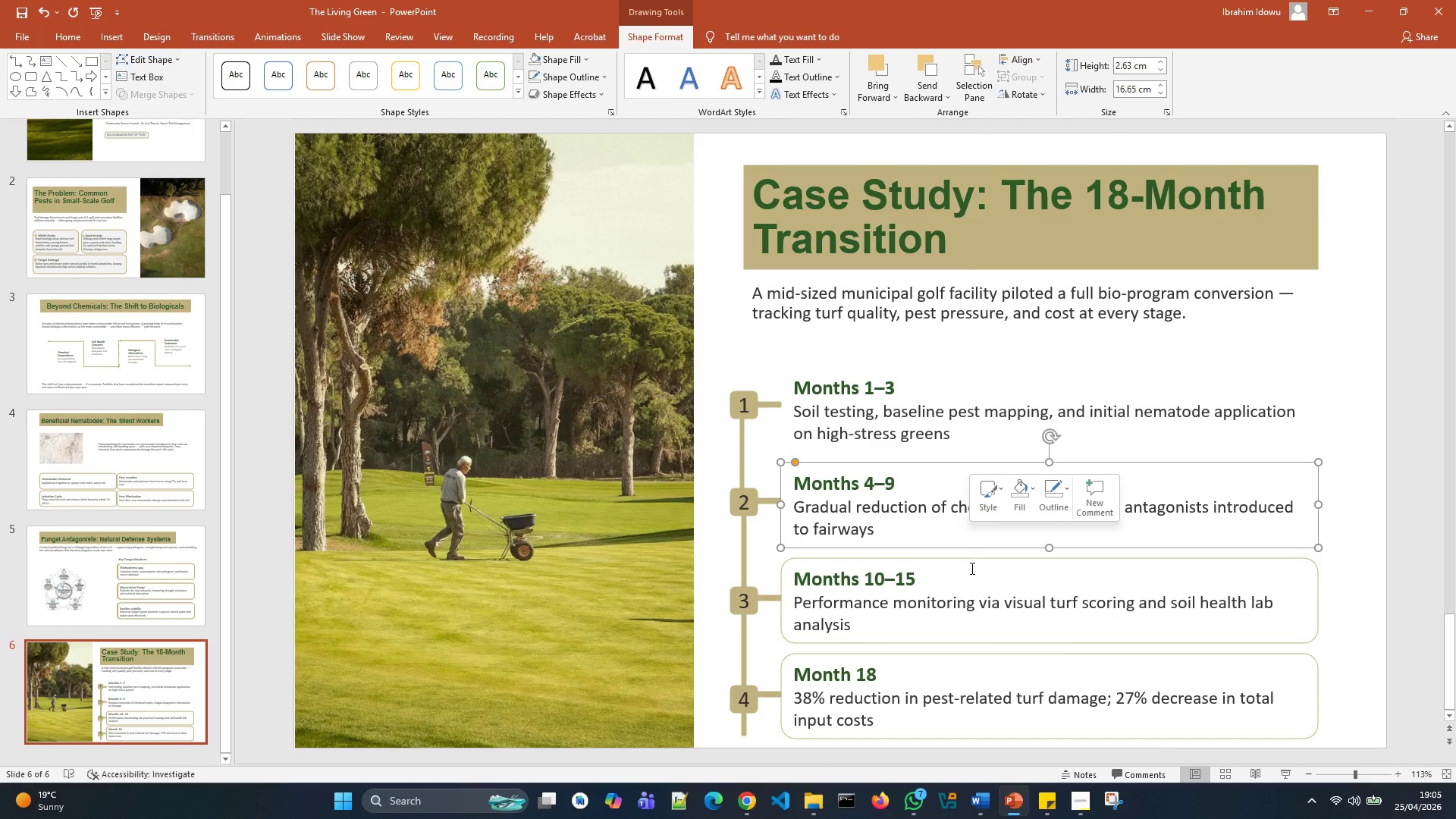 
left_click([971, 563])
 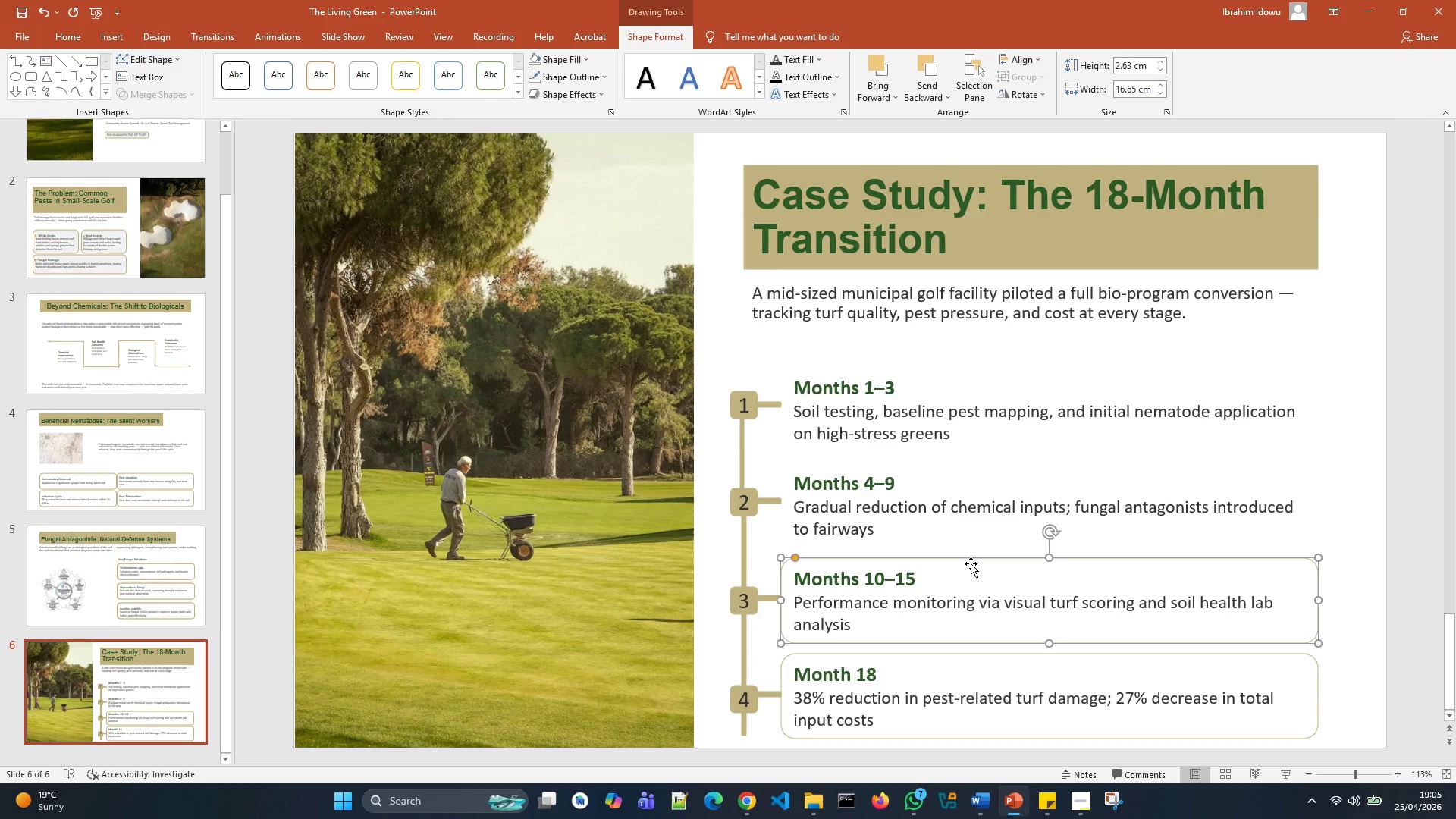 
right_click([971, 563])
 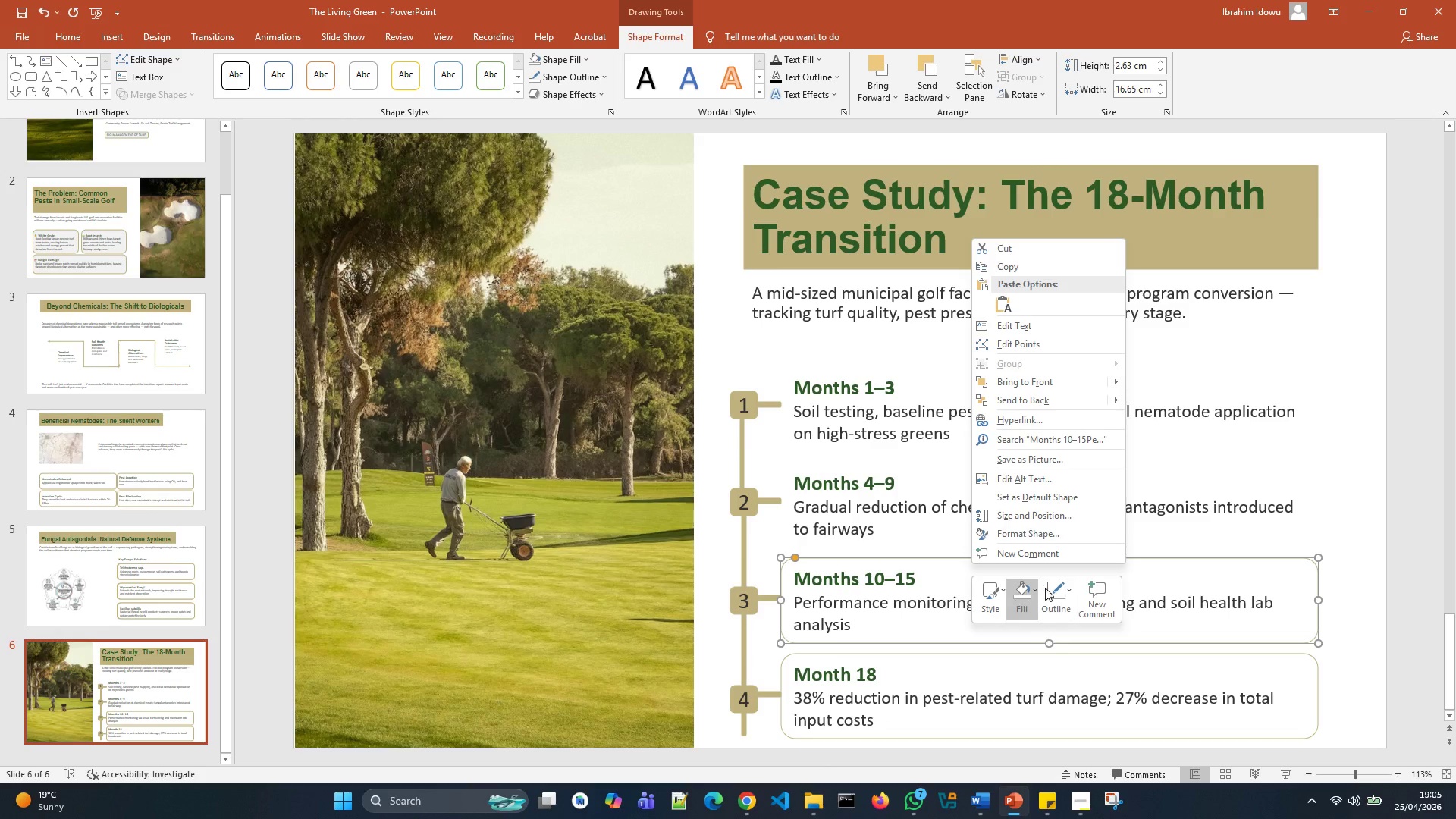 
left_click([1050, 584])
 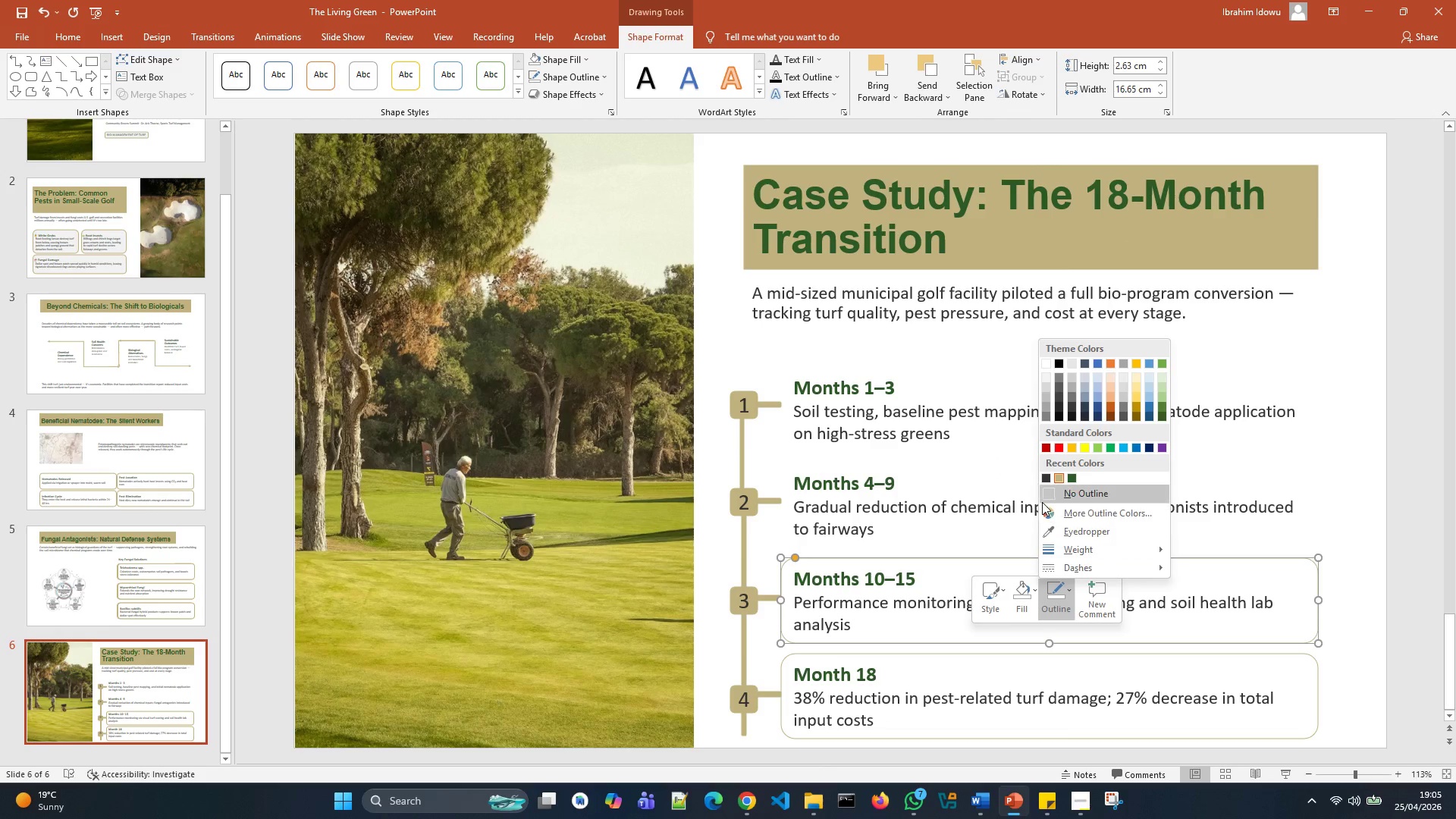 
left_click([1042, 499])
 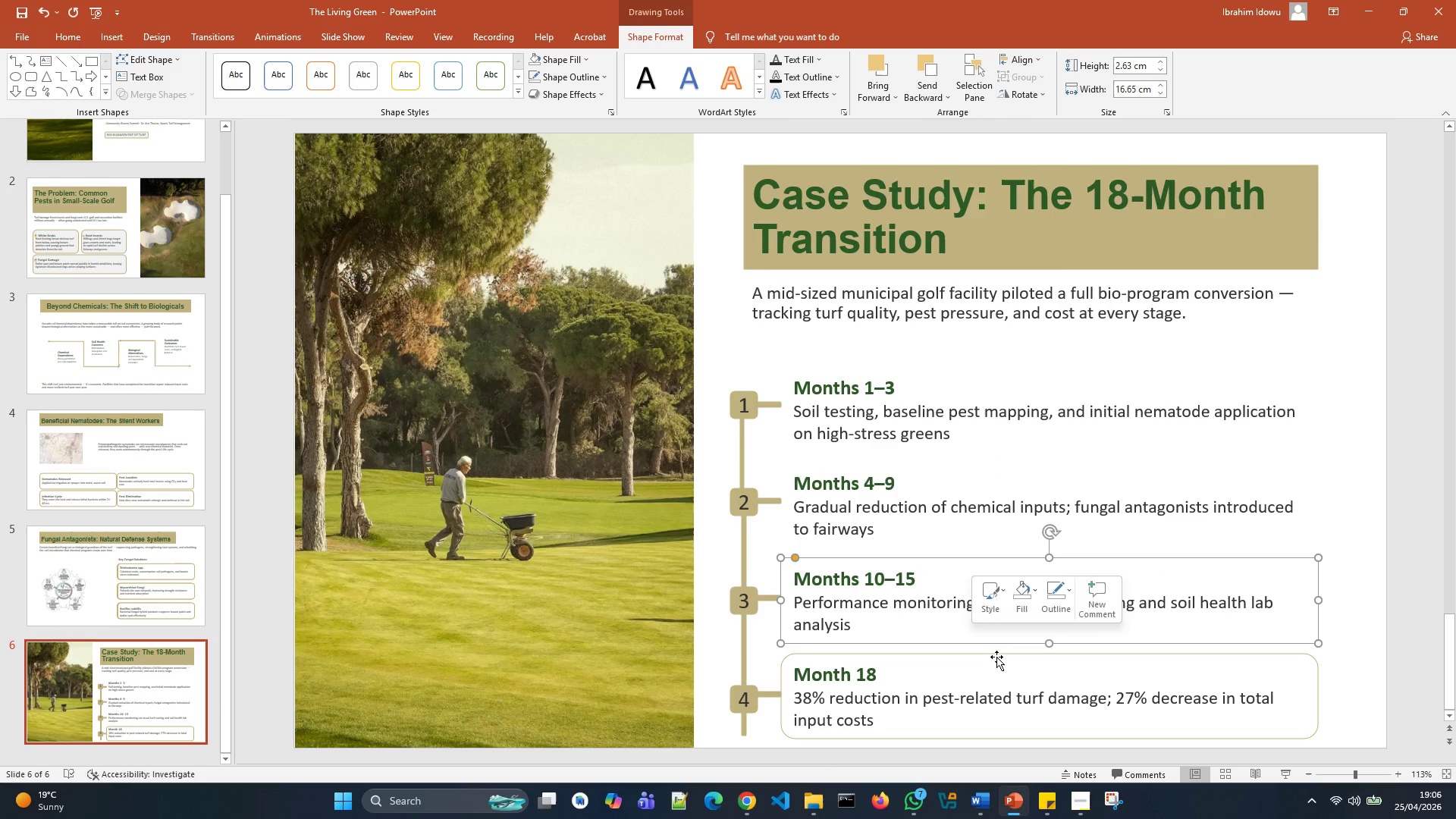 
left_click([996, 657])
 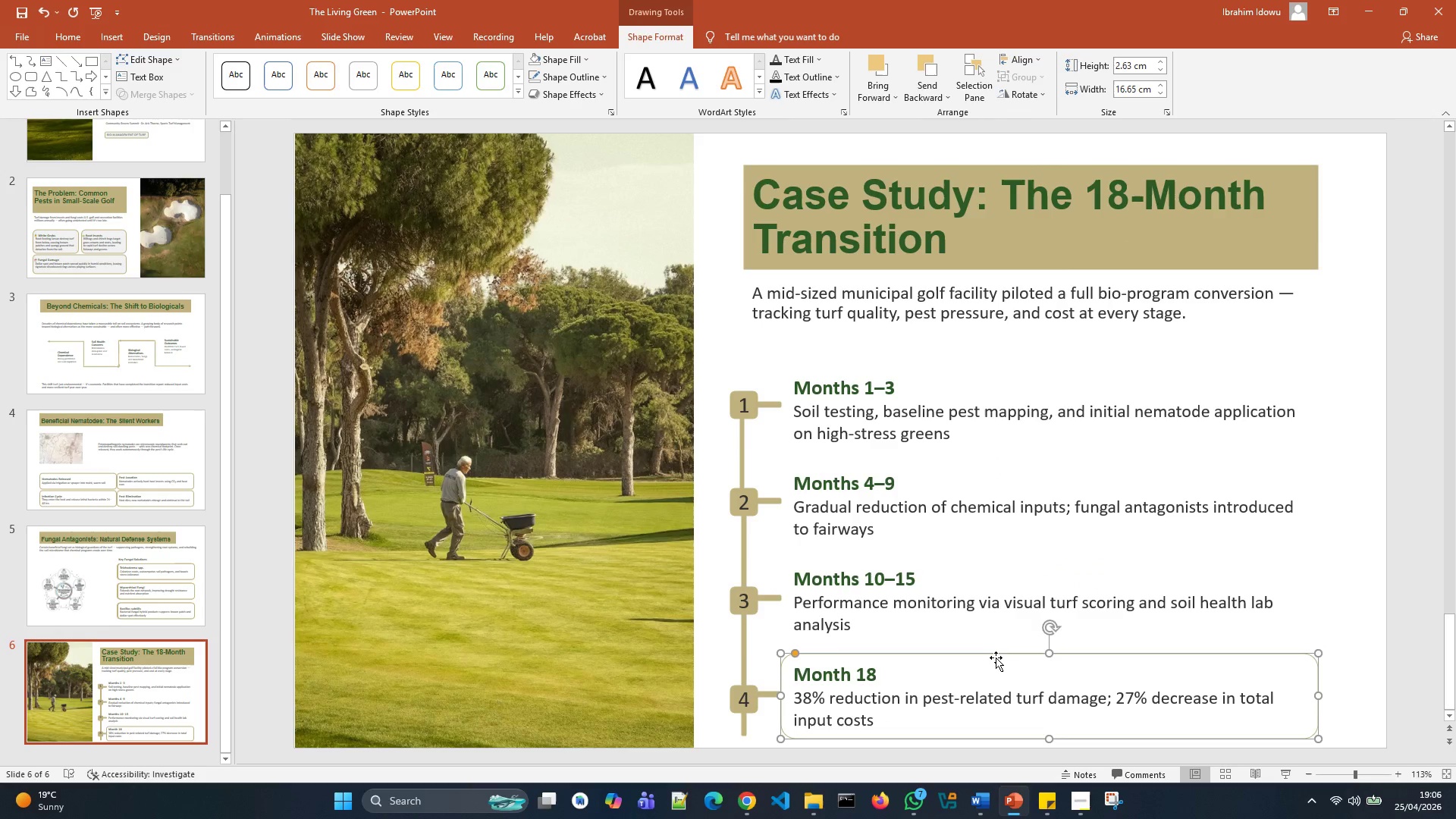 
right_click([996, 657])
 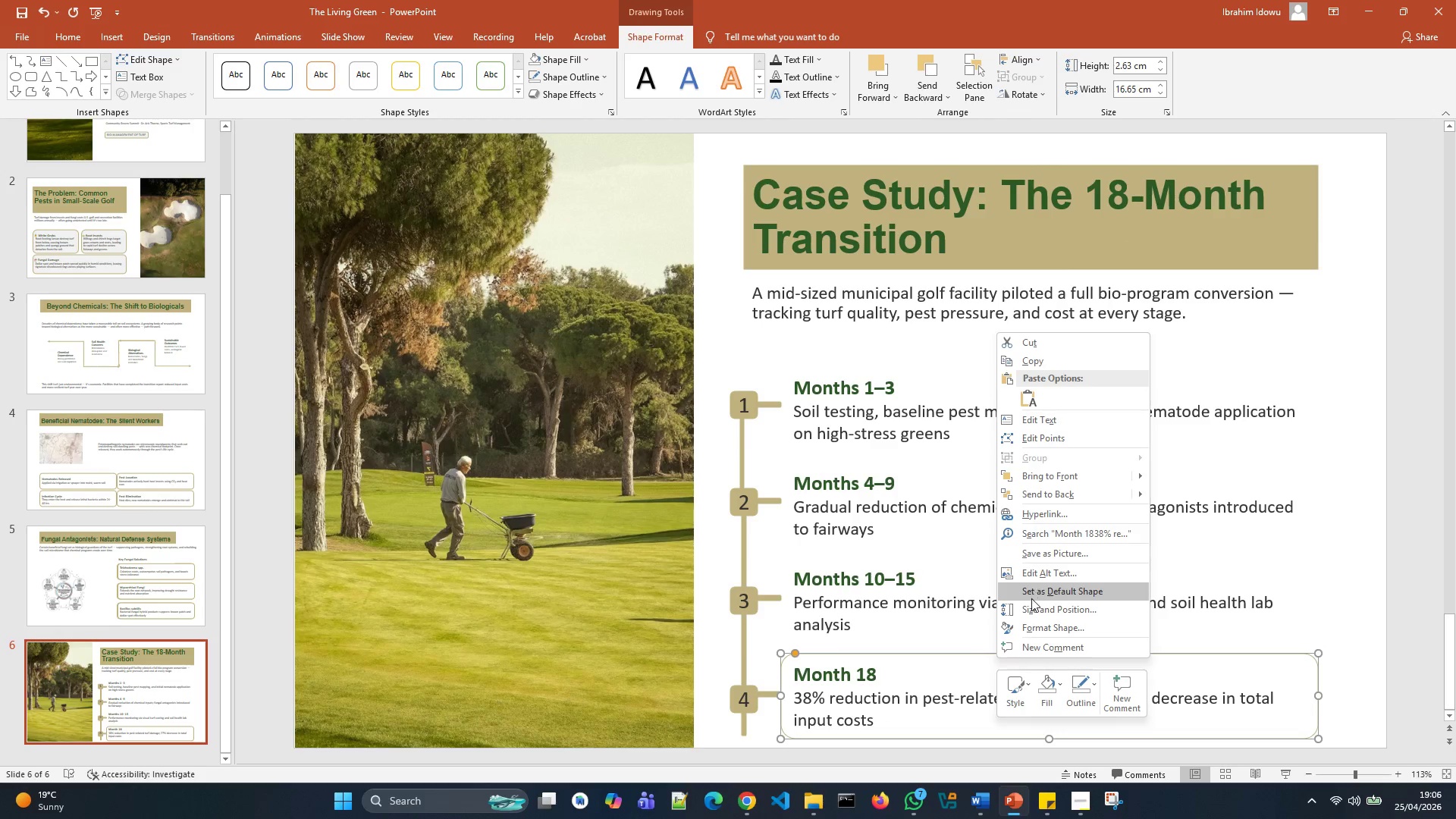 
left_click([1075, 688])
 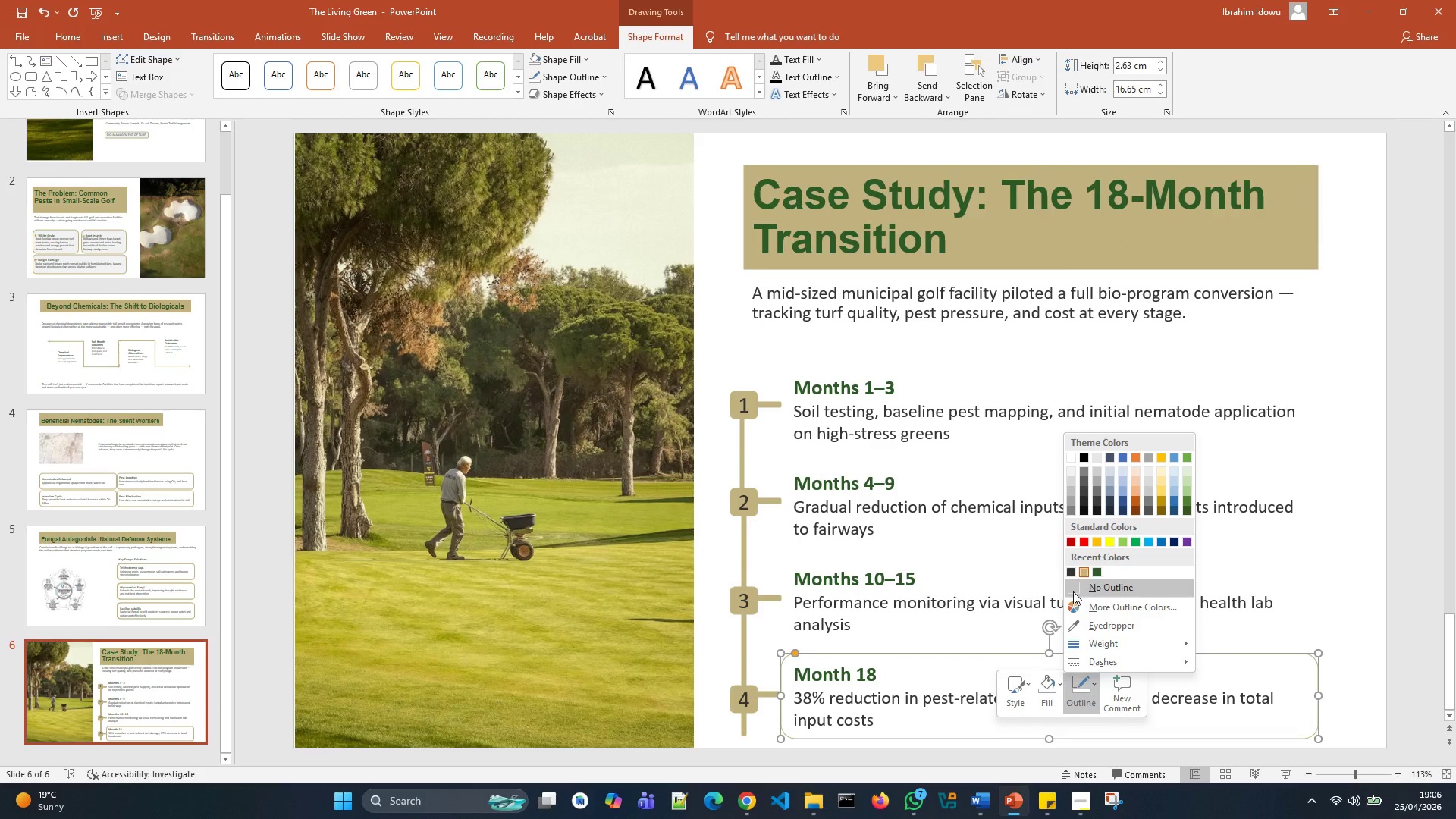 
left_click([1072, 585])
 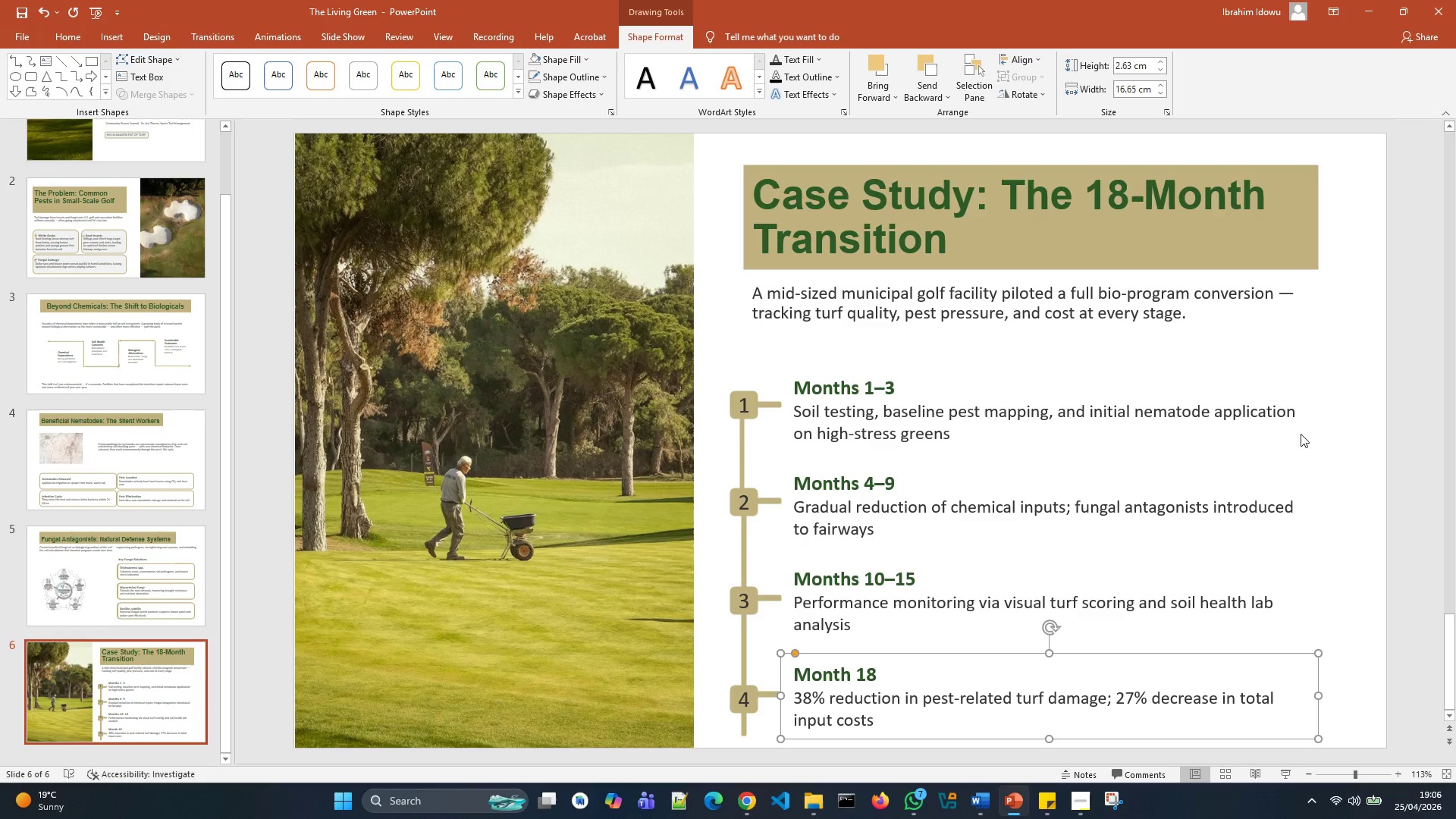 
left_click([1323, 438])
 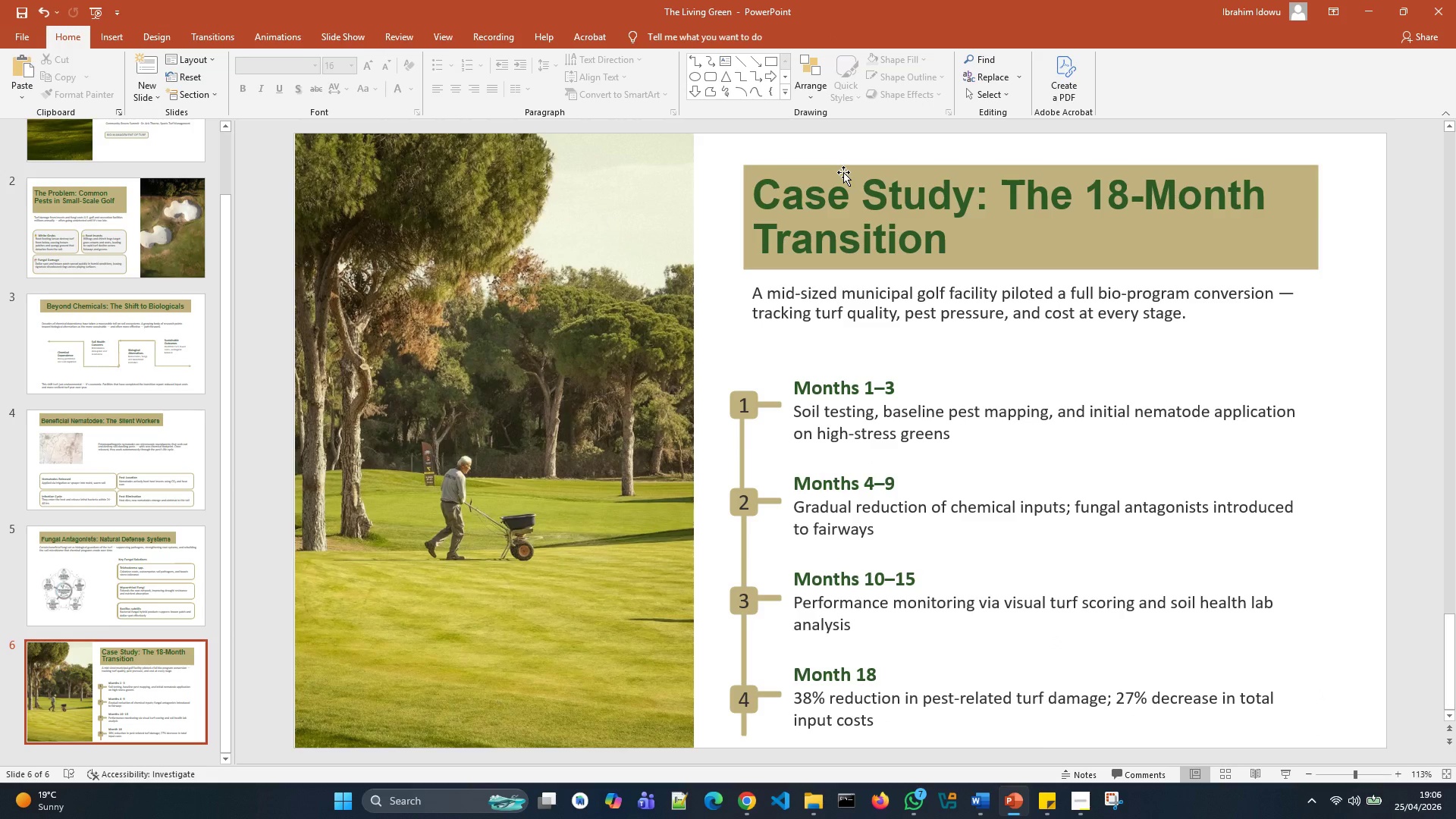 
wait(5.72)
 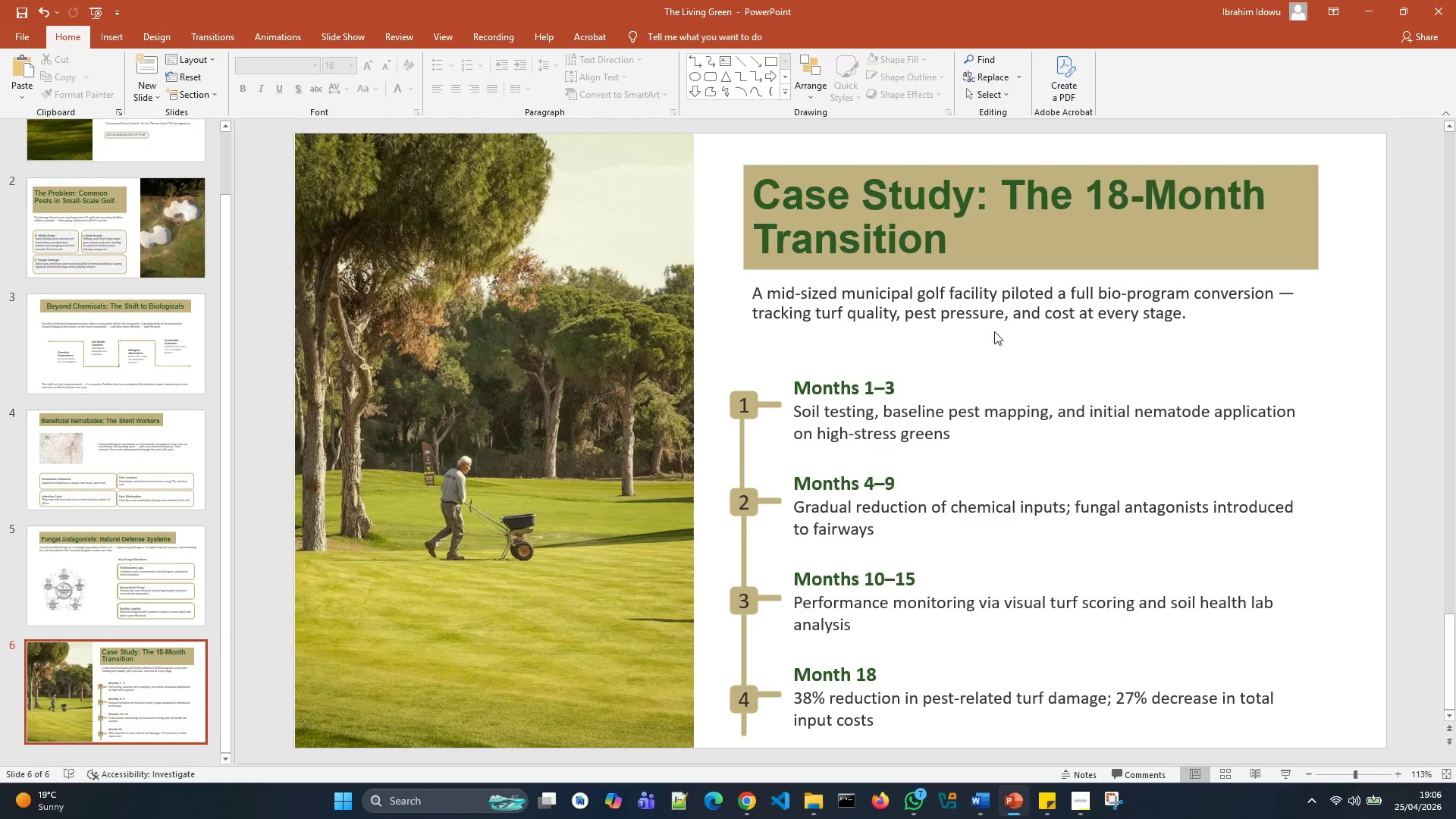 
key(Control+S)
 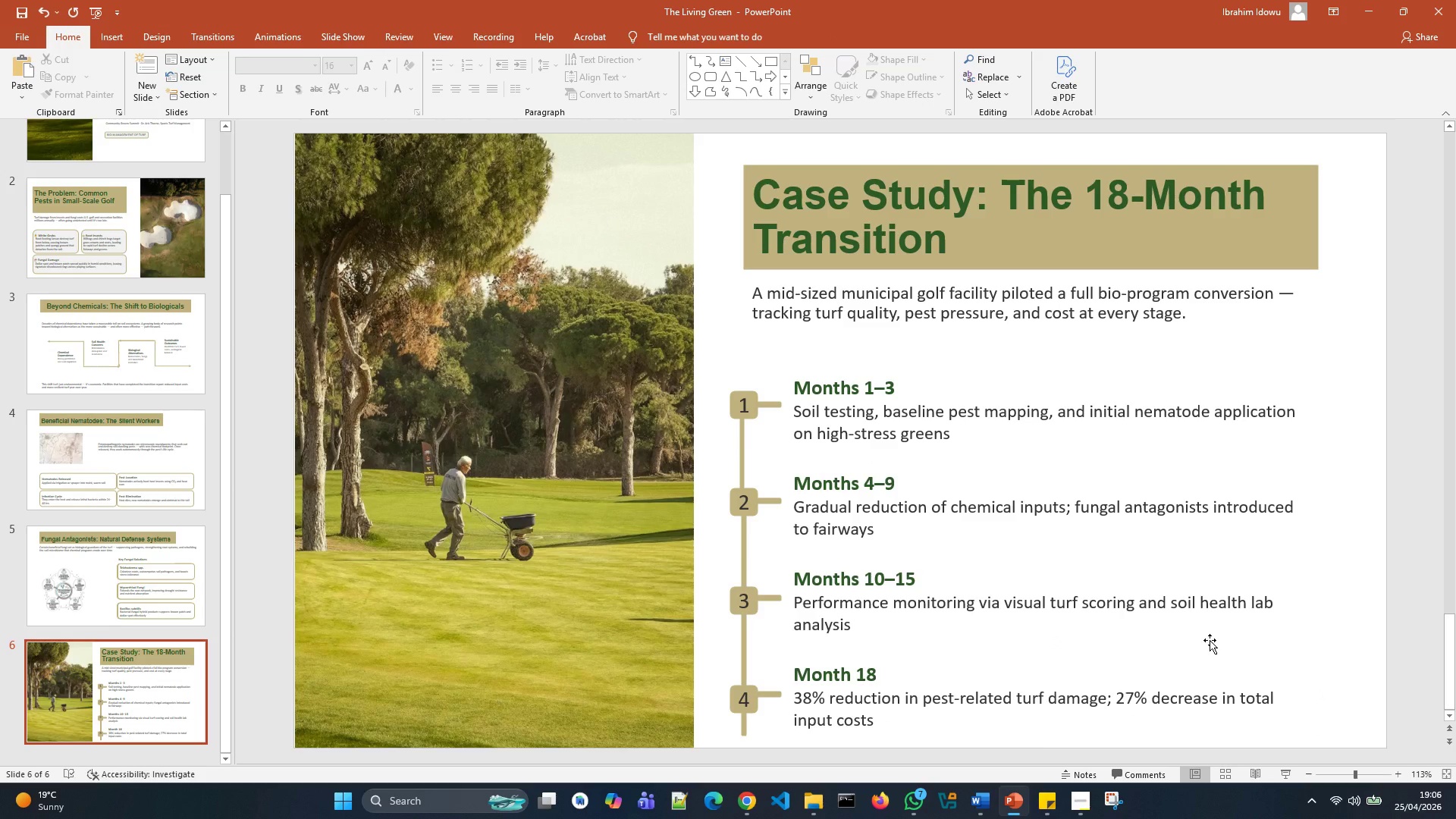 
wait(18.92)
 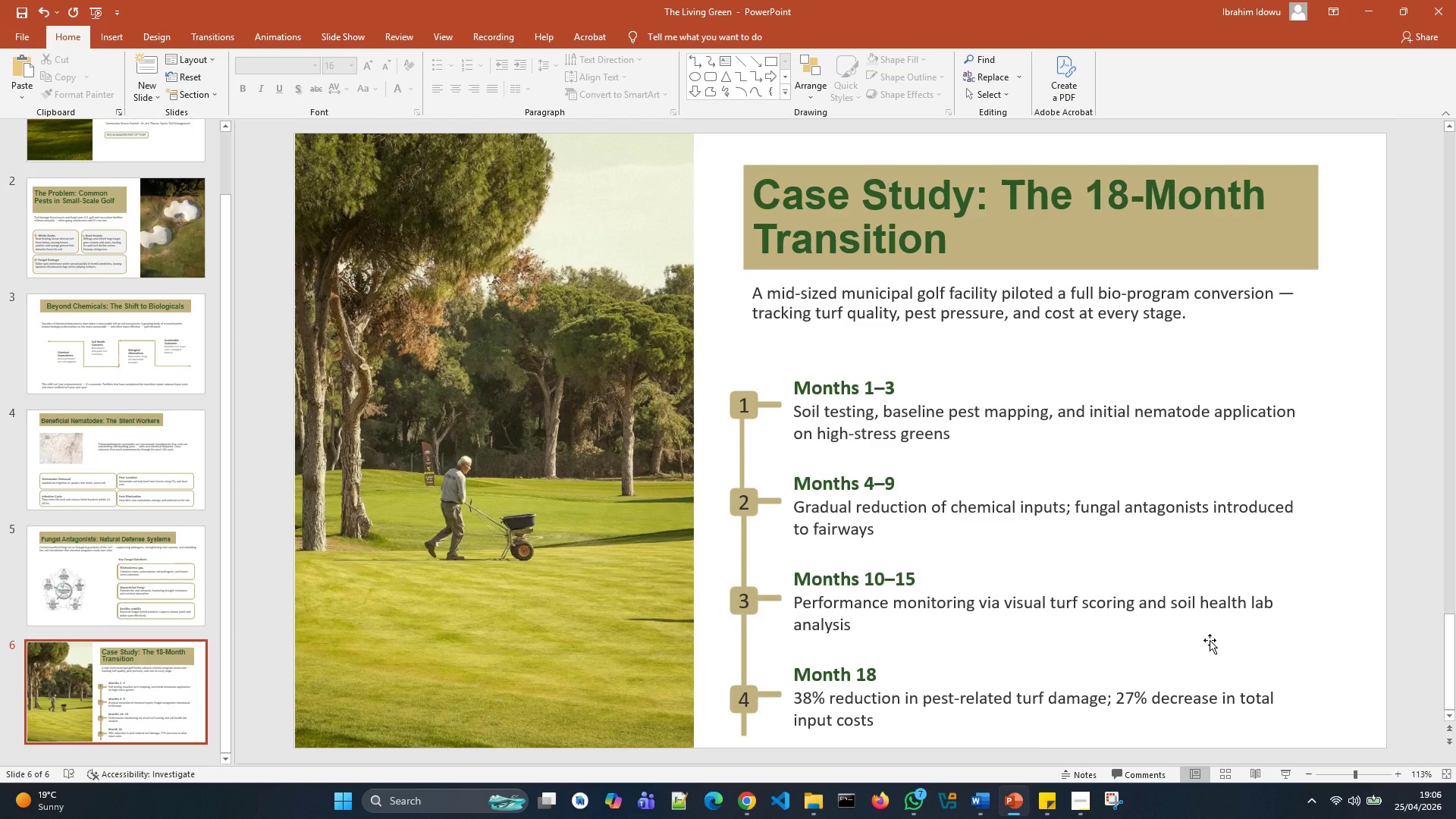 
left_click([1093, 814])